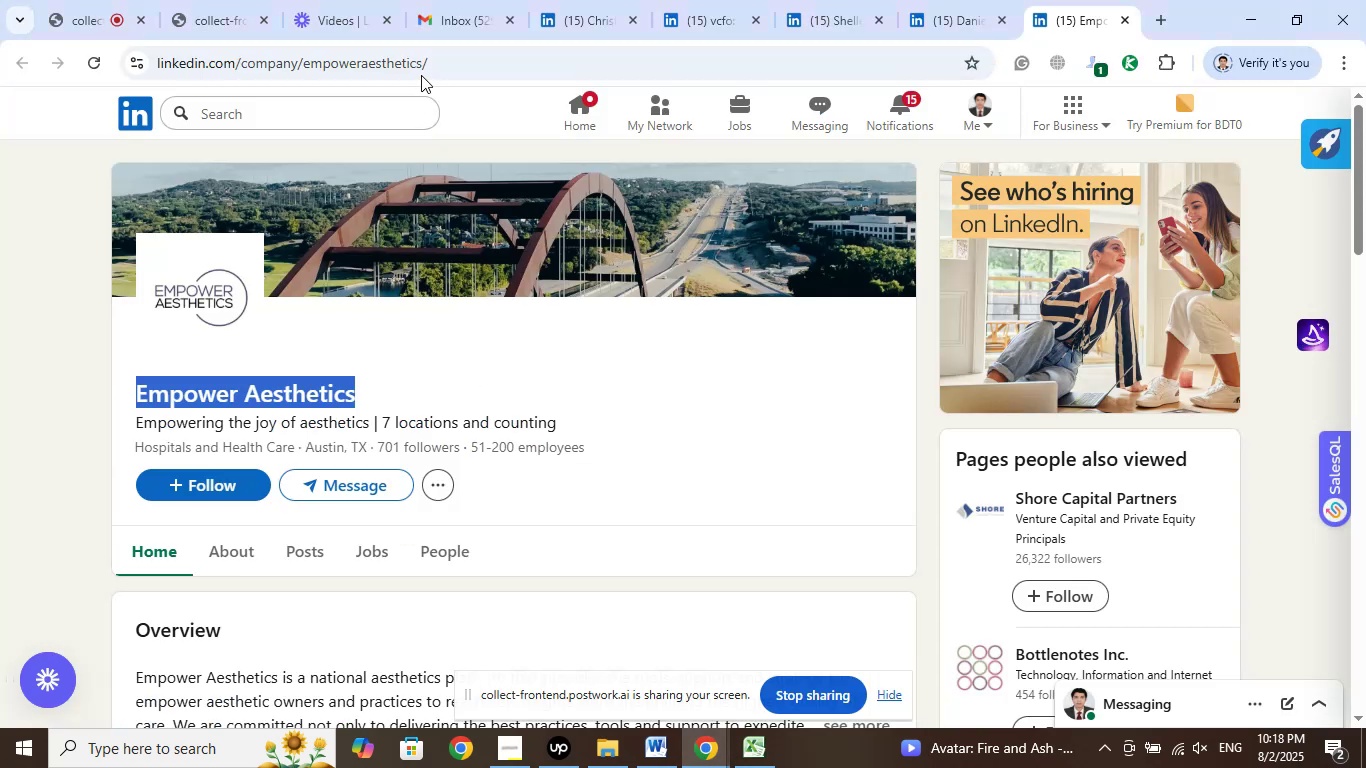 
left_click([417, 72])
 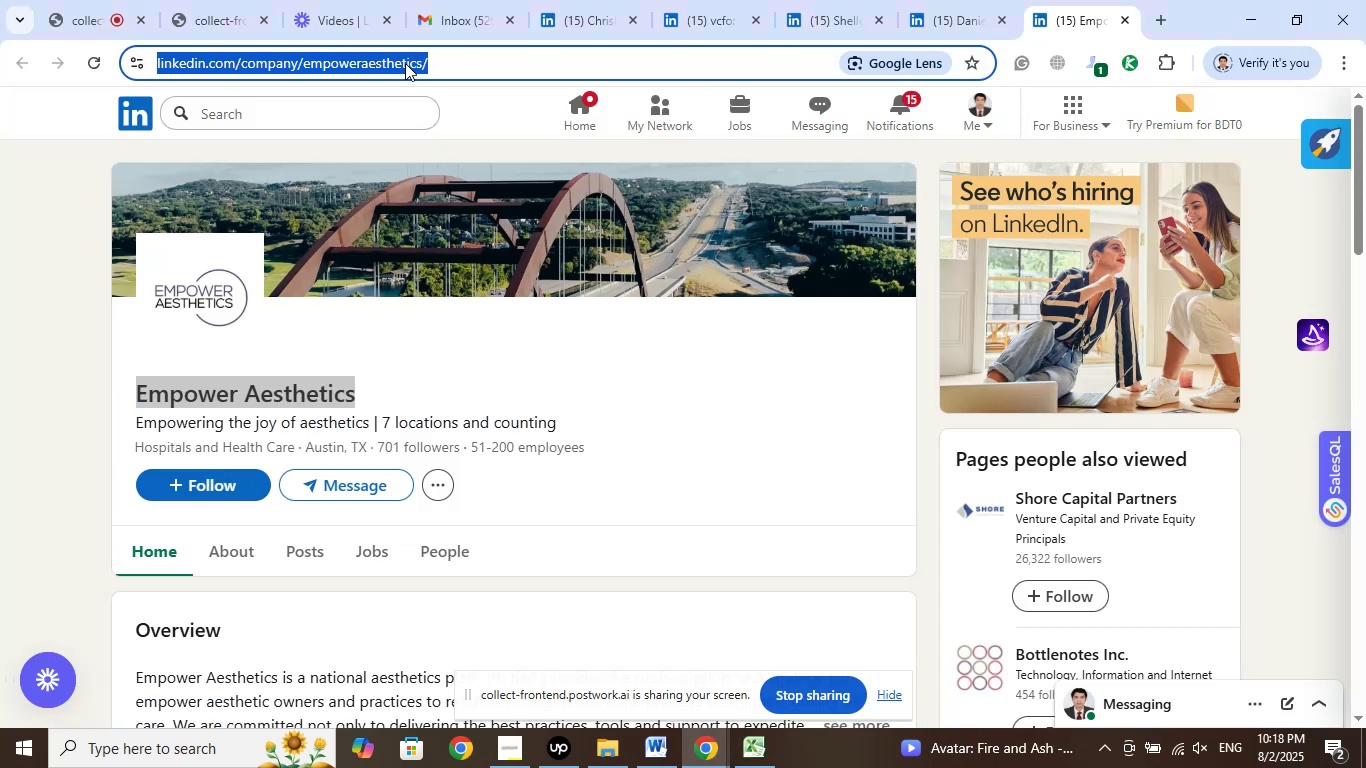 
right_click([405, 63])
 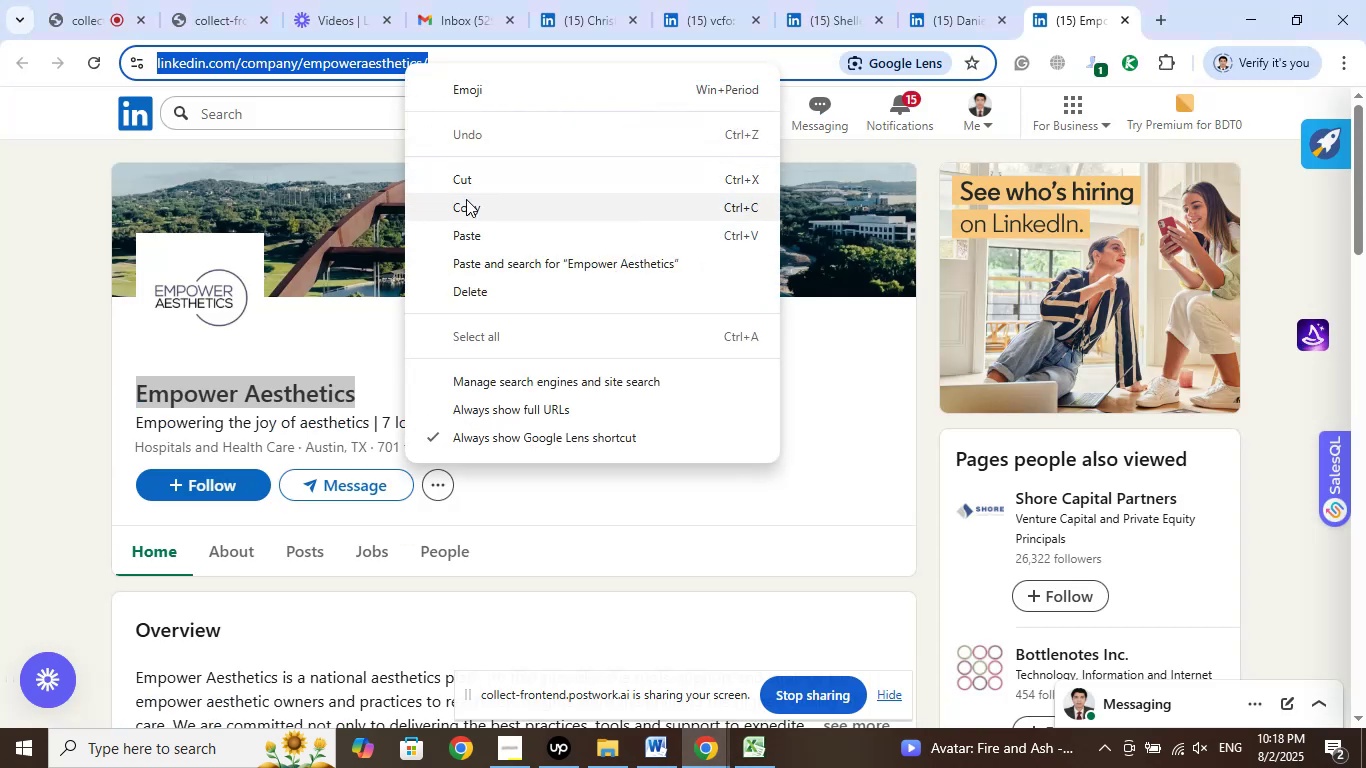 
left_click([464, 205])
 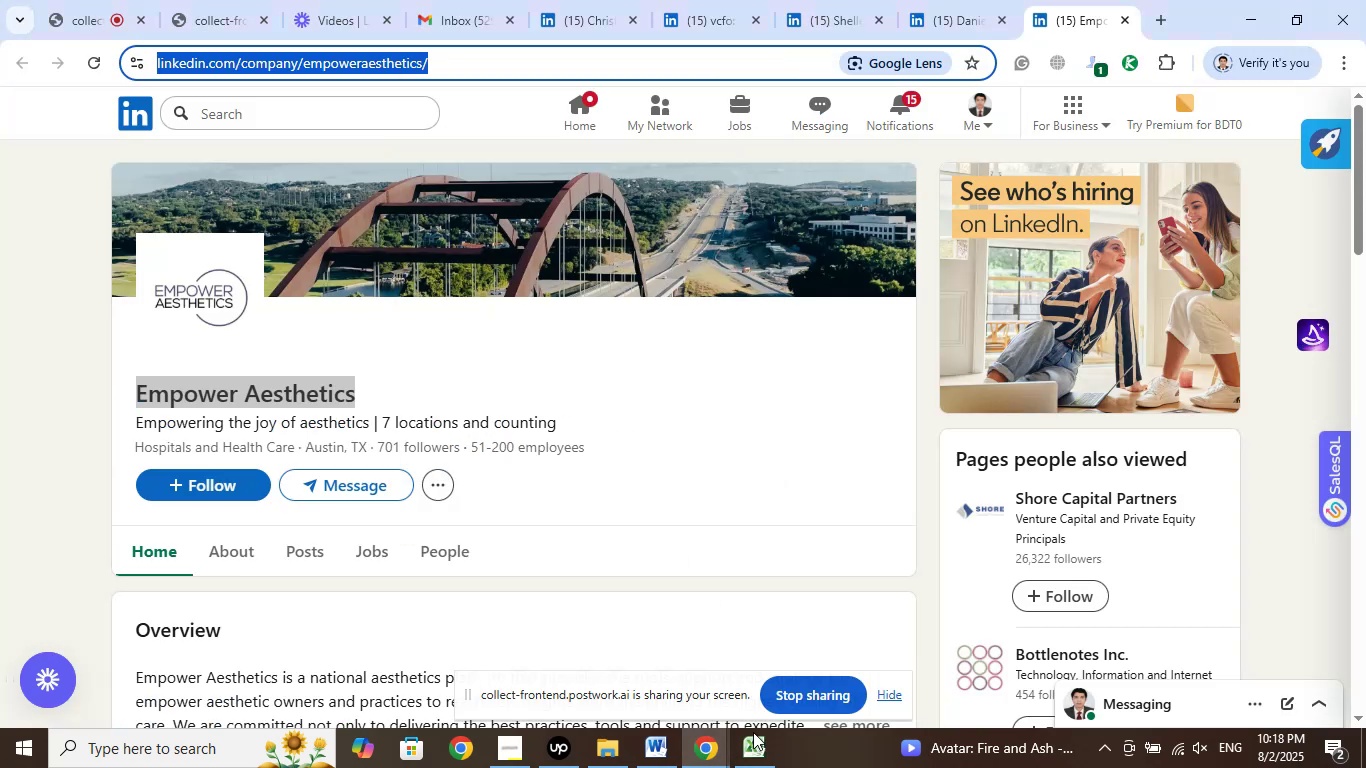 
left_click([751, 739])
 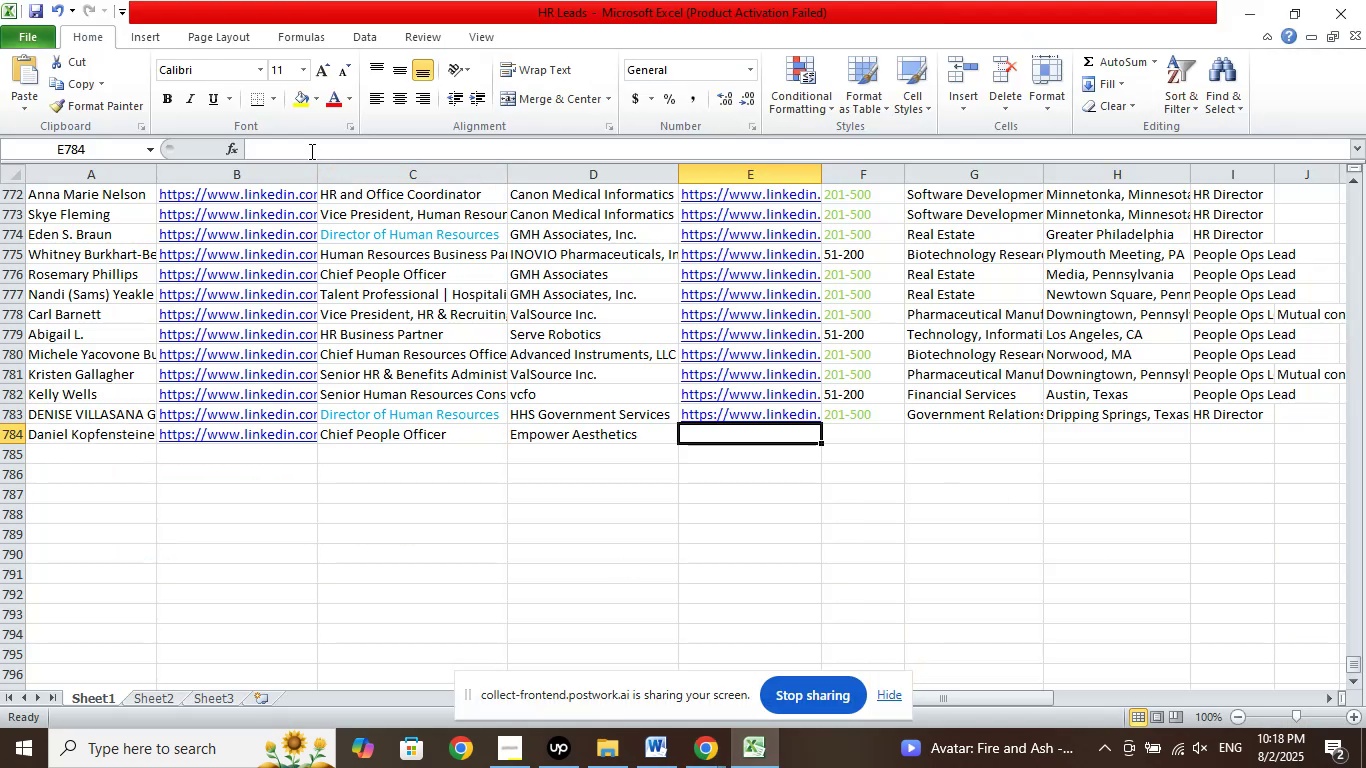 
right_click([308, 145])
 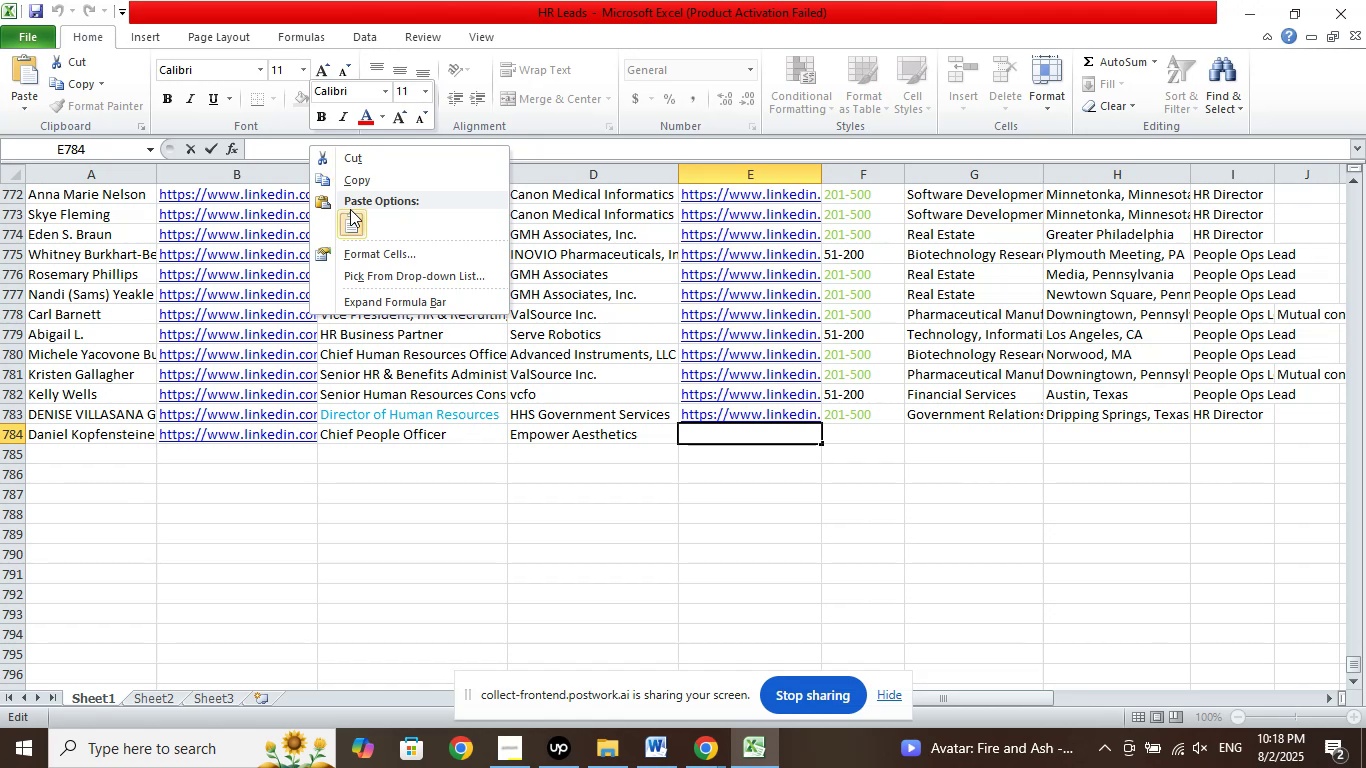 
left_click([351, 214])
 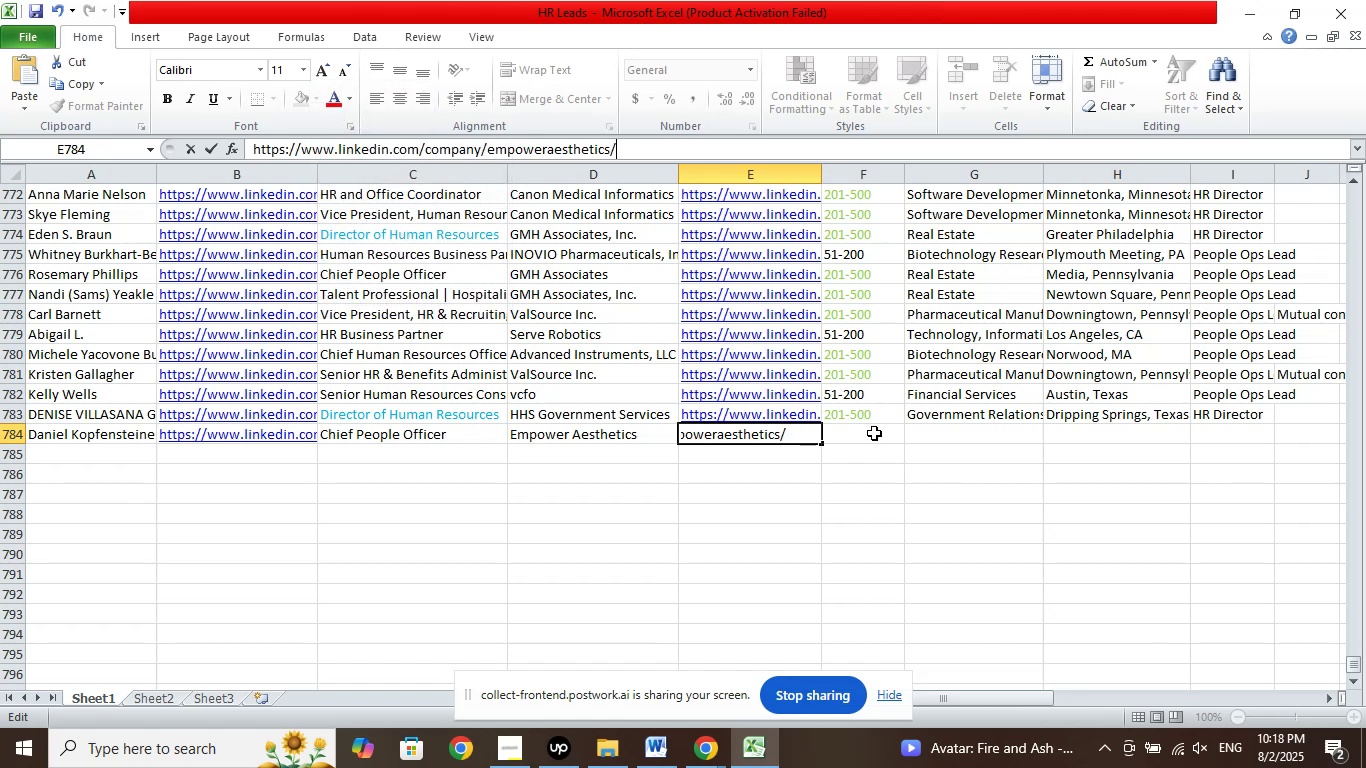 
left_click([875, 433])
 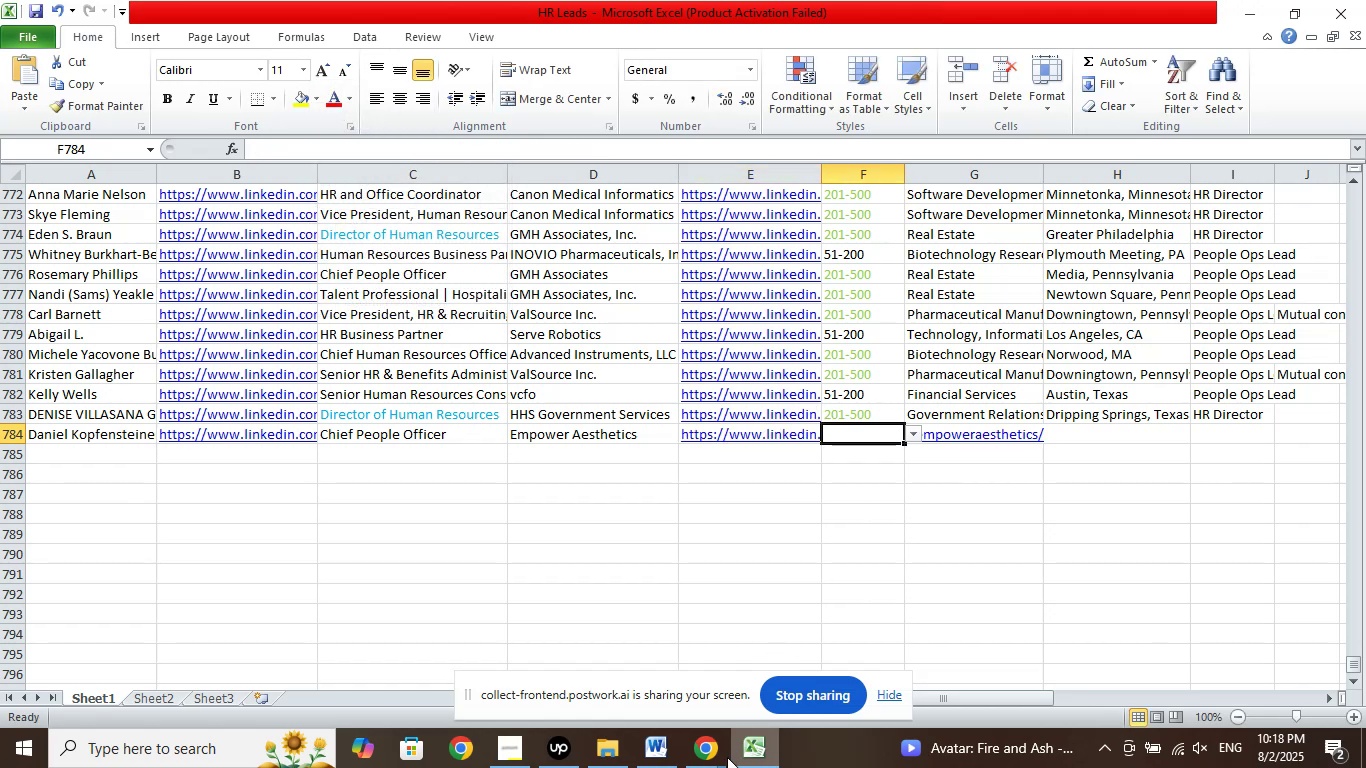 
left_click([710, 750])
 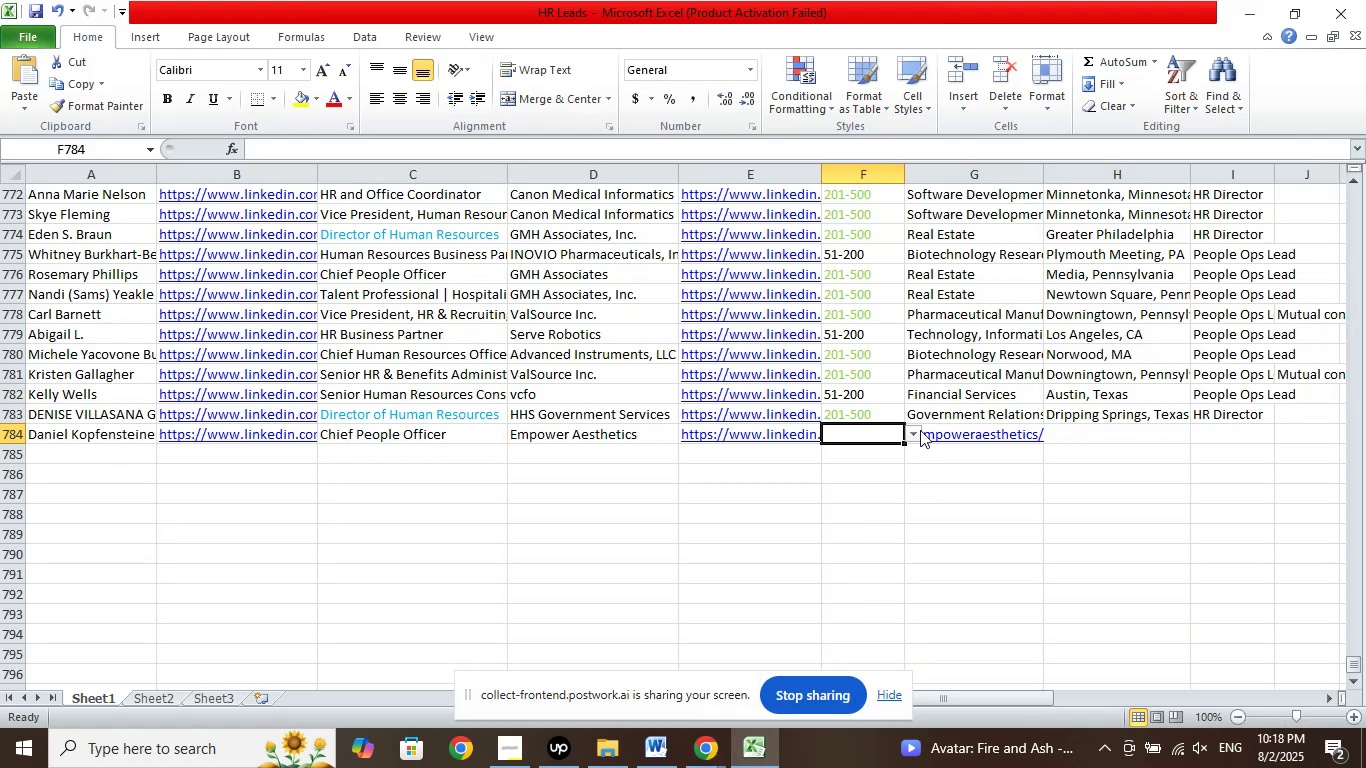 
left_click([910, 432])
 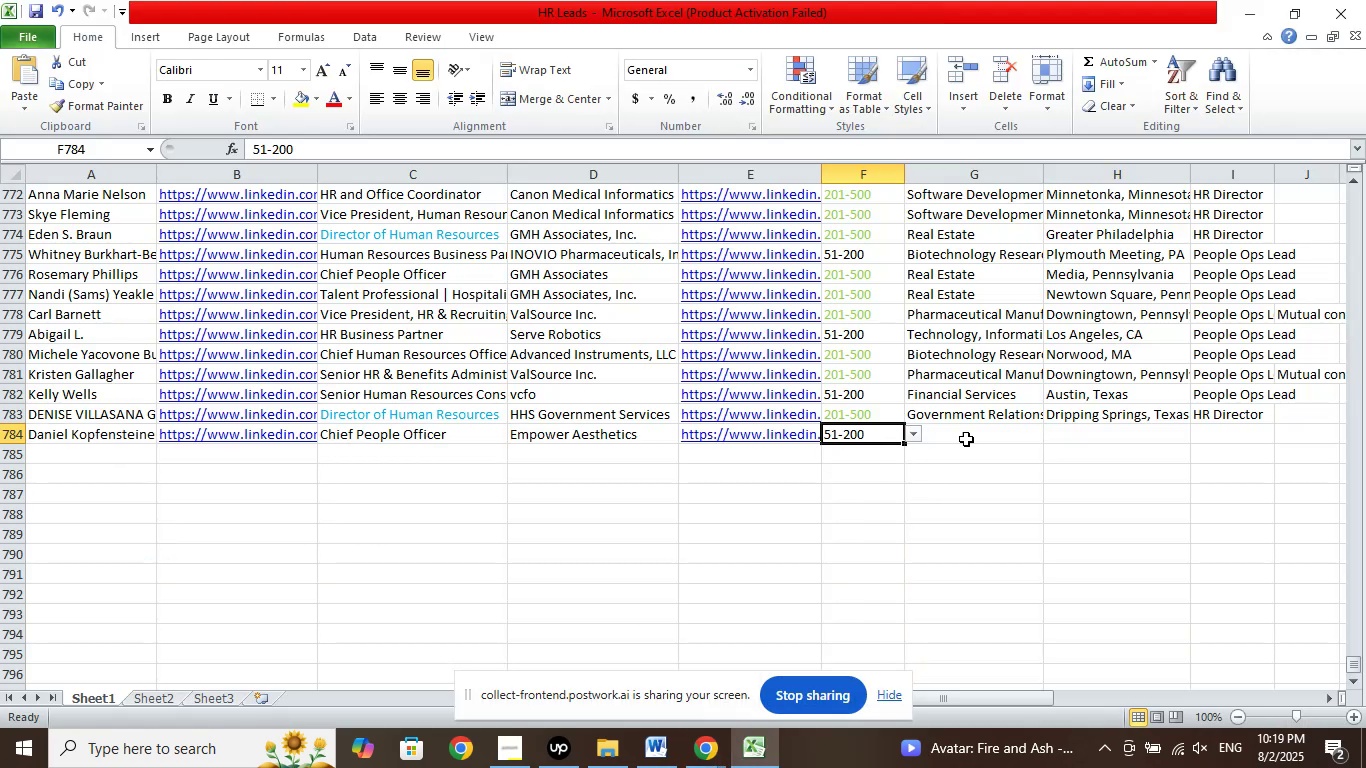 
left_click([968, 438])
 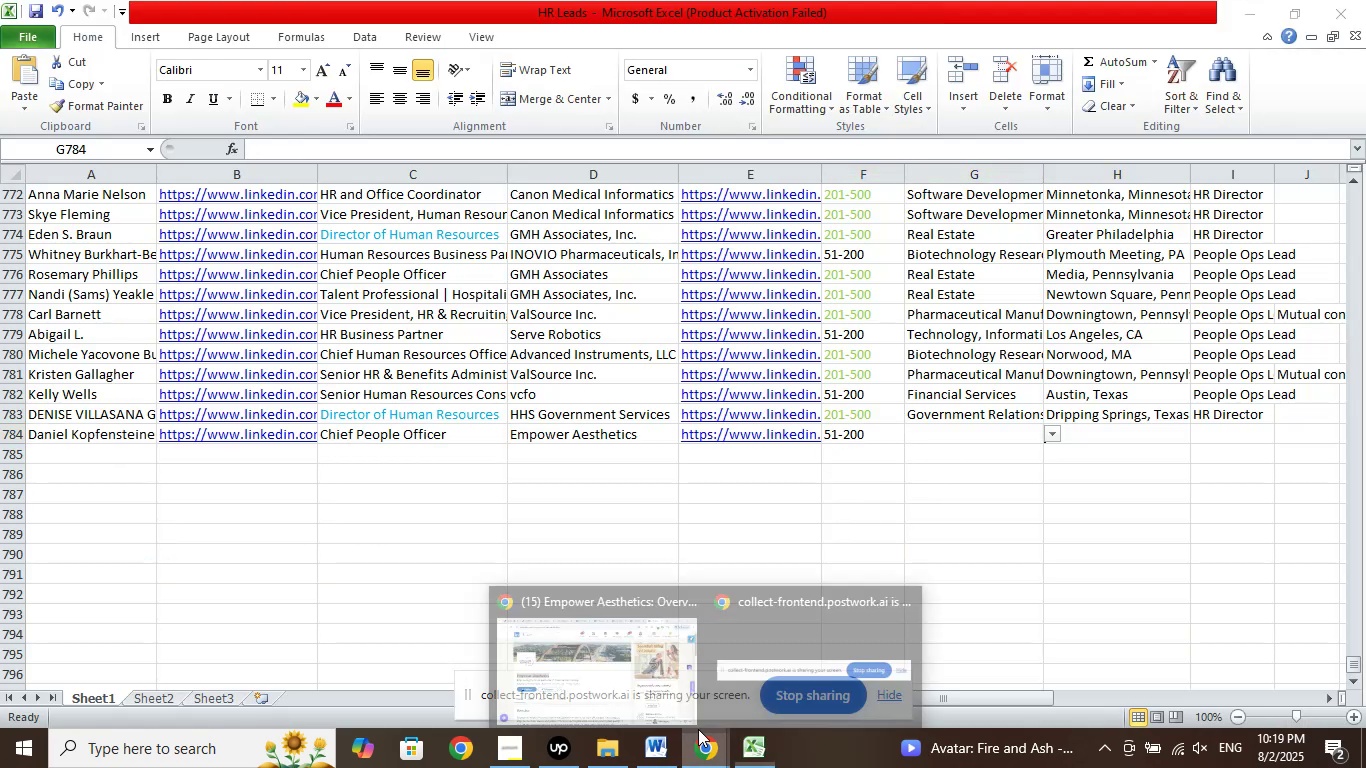 
double_click([575, 633])
 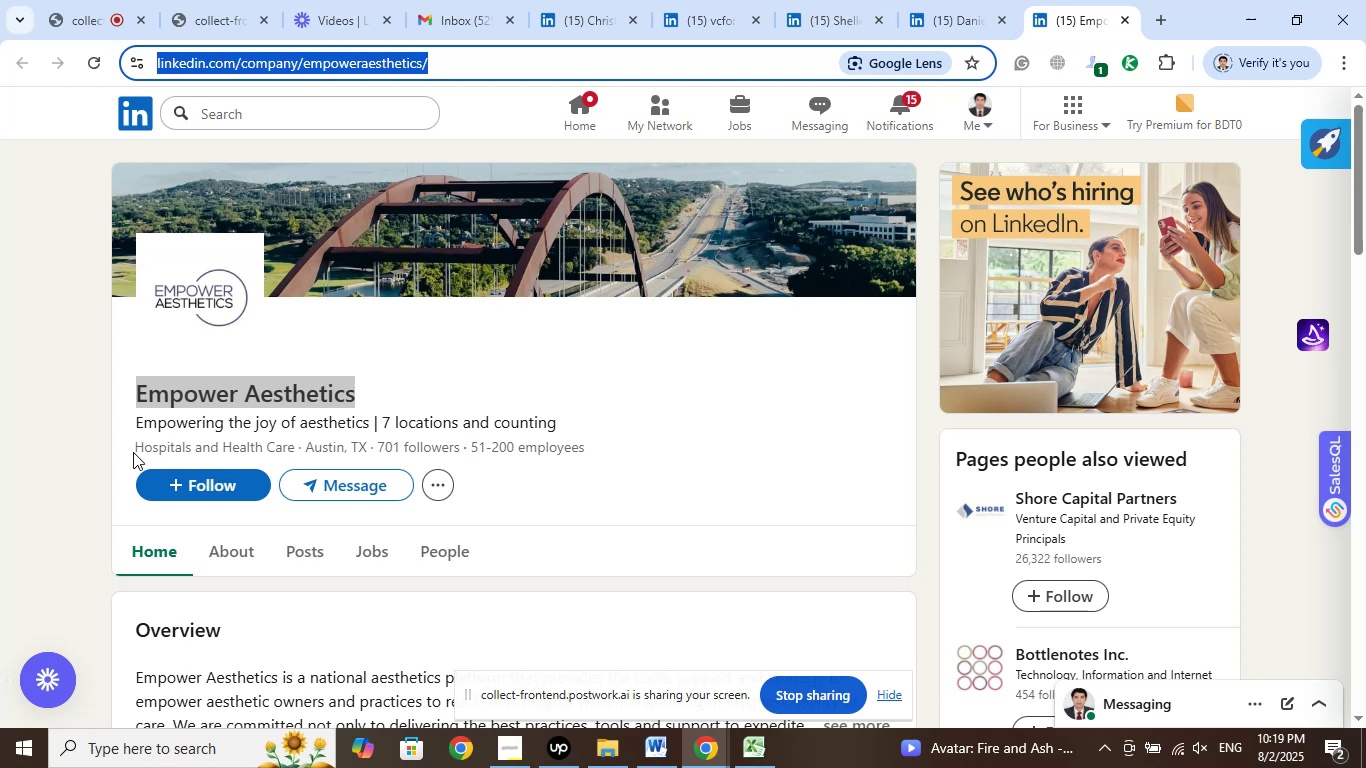 
wait(5.03)
 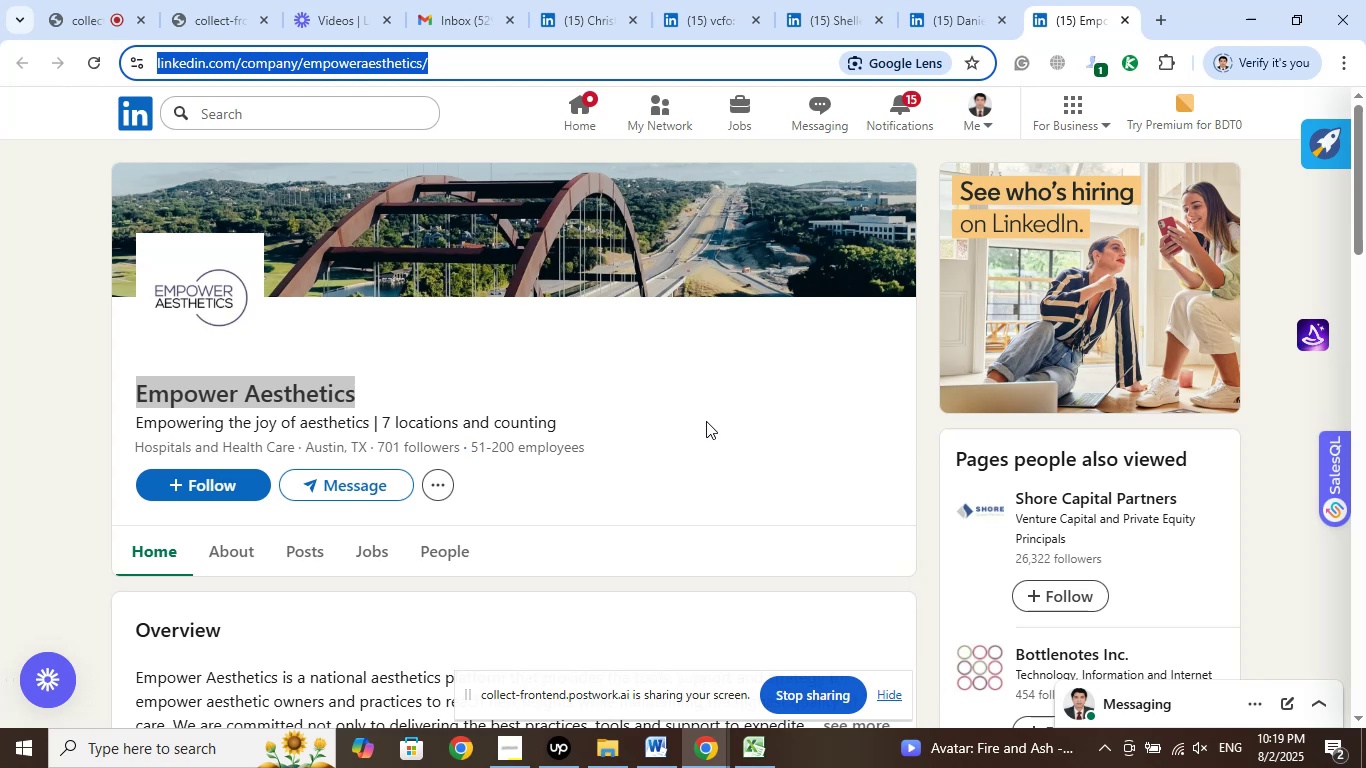 
left_click_drag(start_coordinate=[305, 447], to_coordinate=[363, 444])
 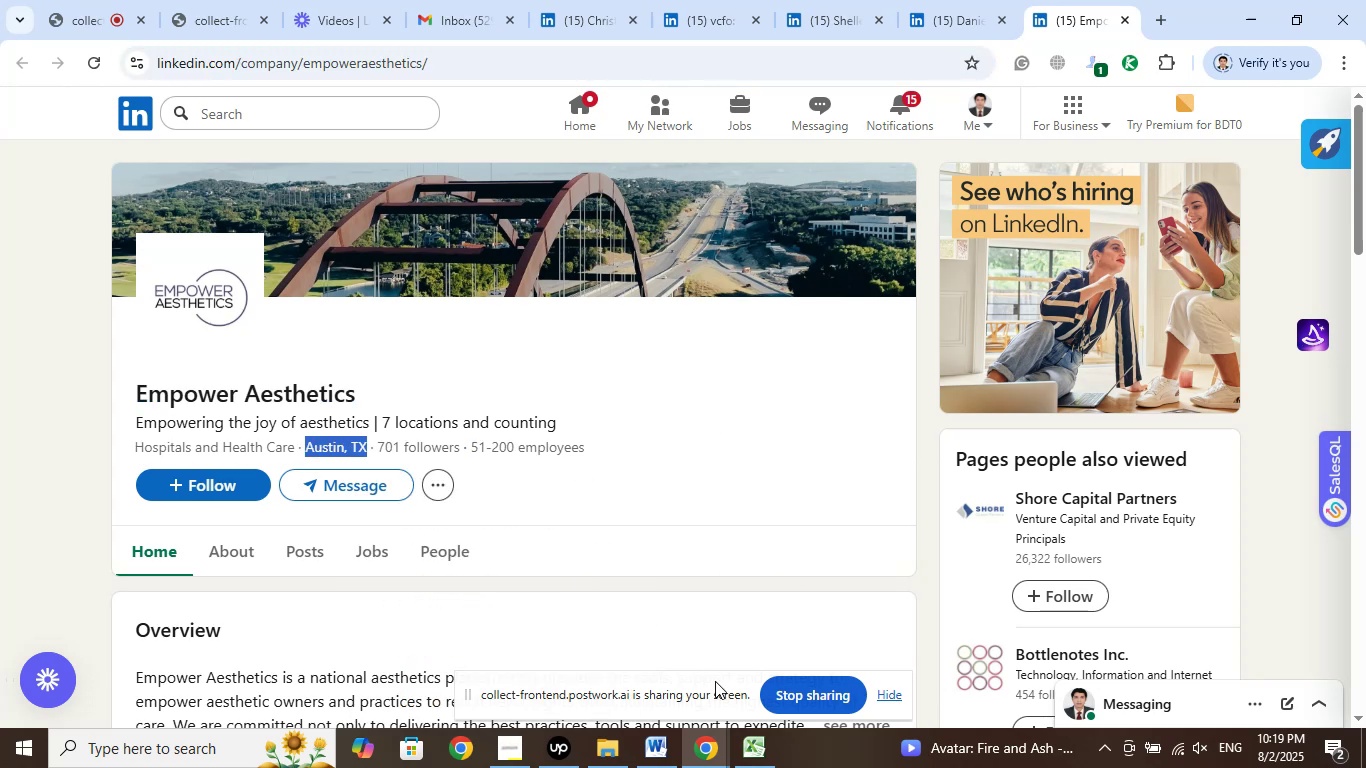 
left_click([750, 752])
 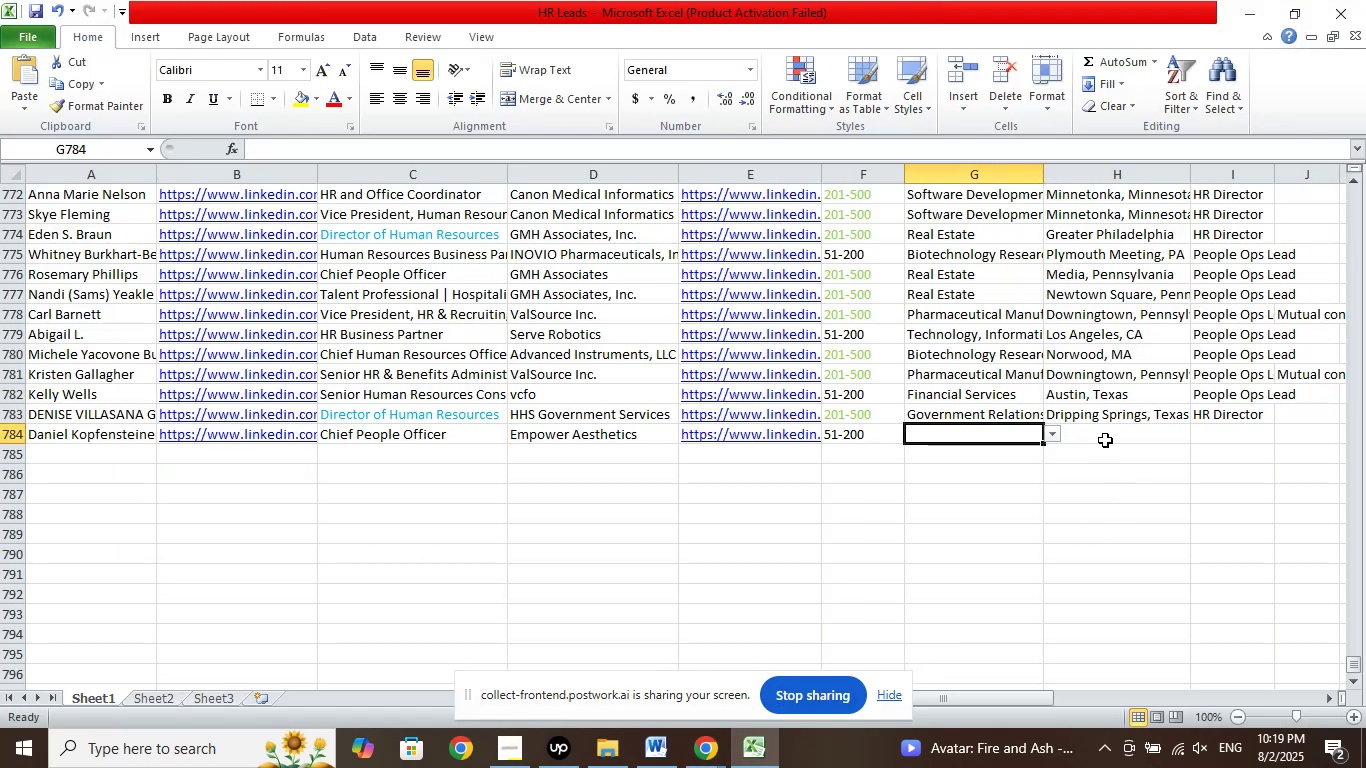 
left_click([1105, 438])
 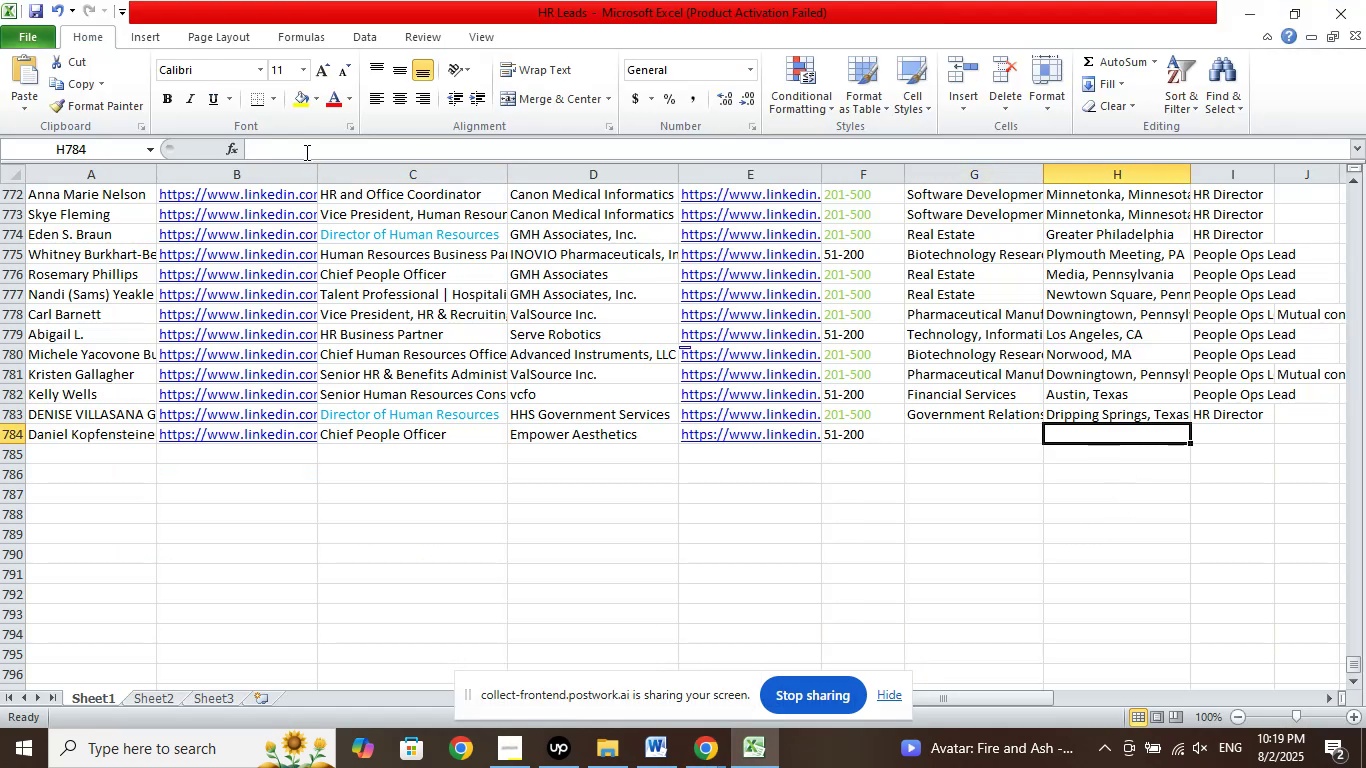 
right_click([298, 148])
 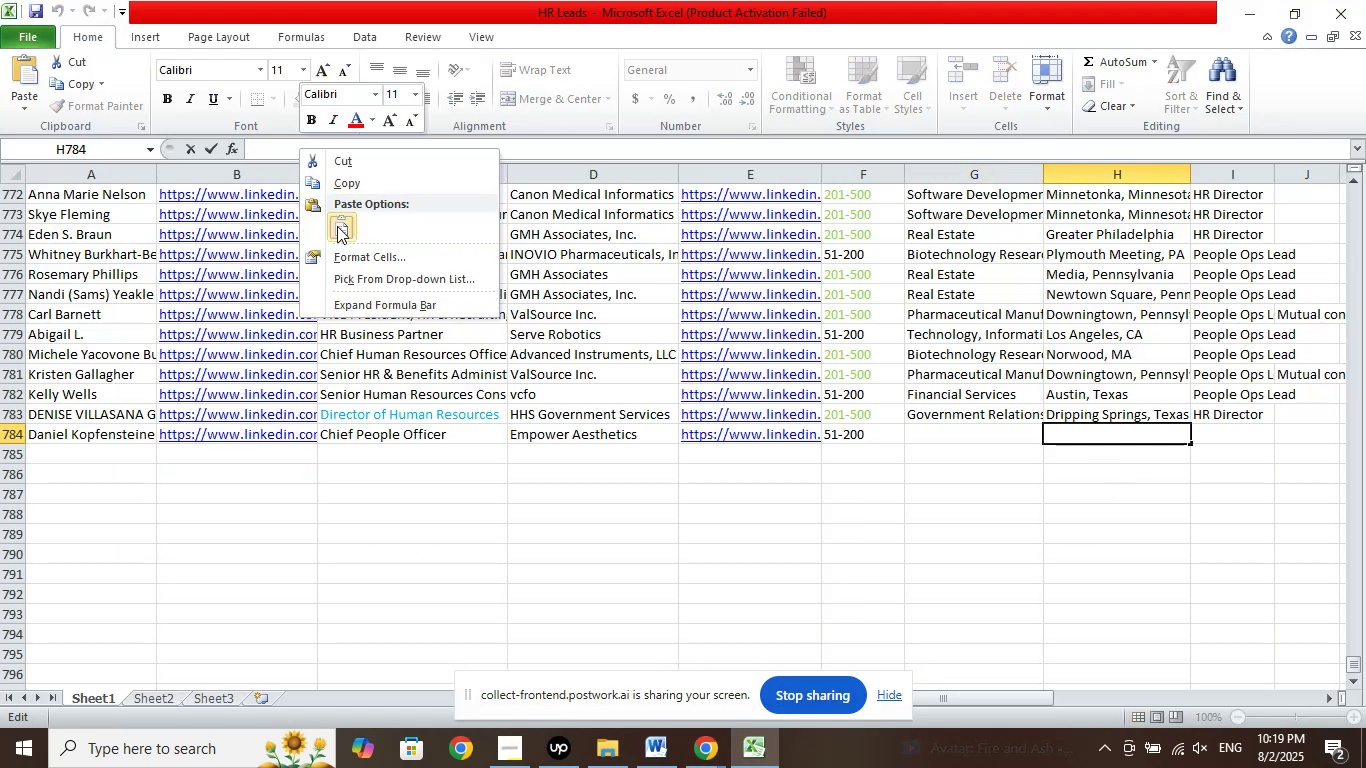 
left_click([338, 226])
 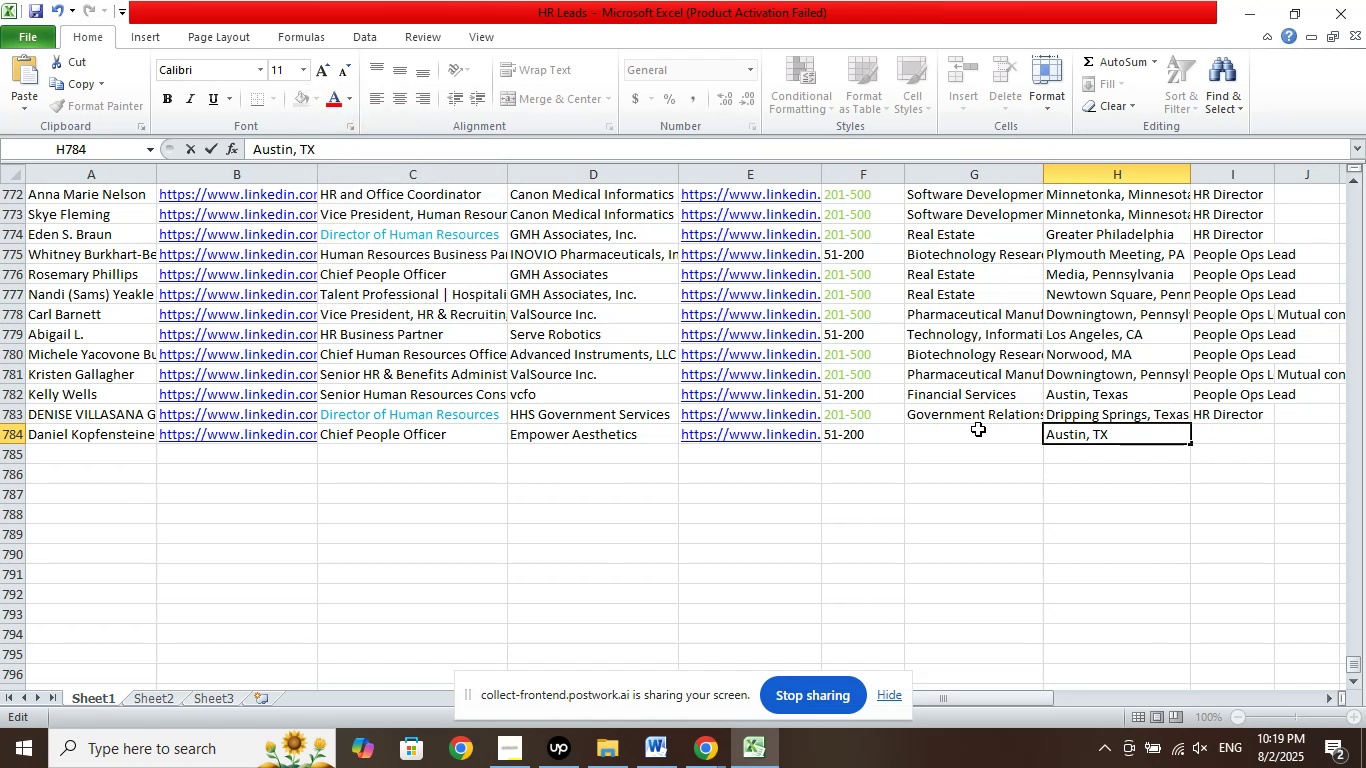 
left_click([986, 442])
 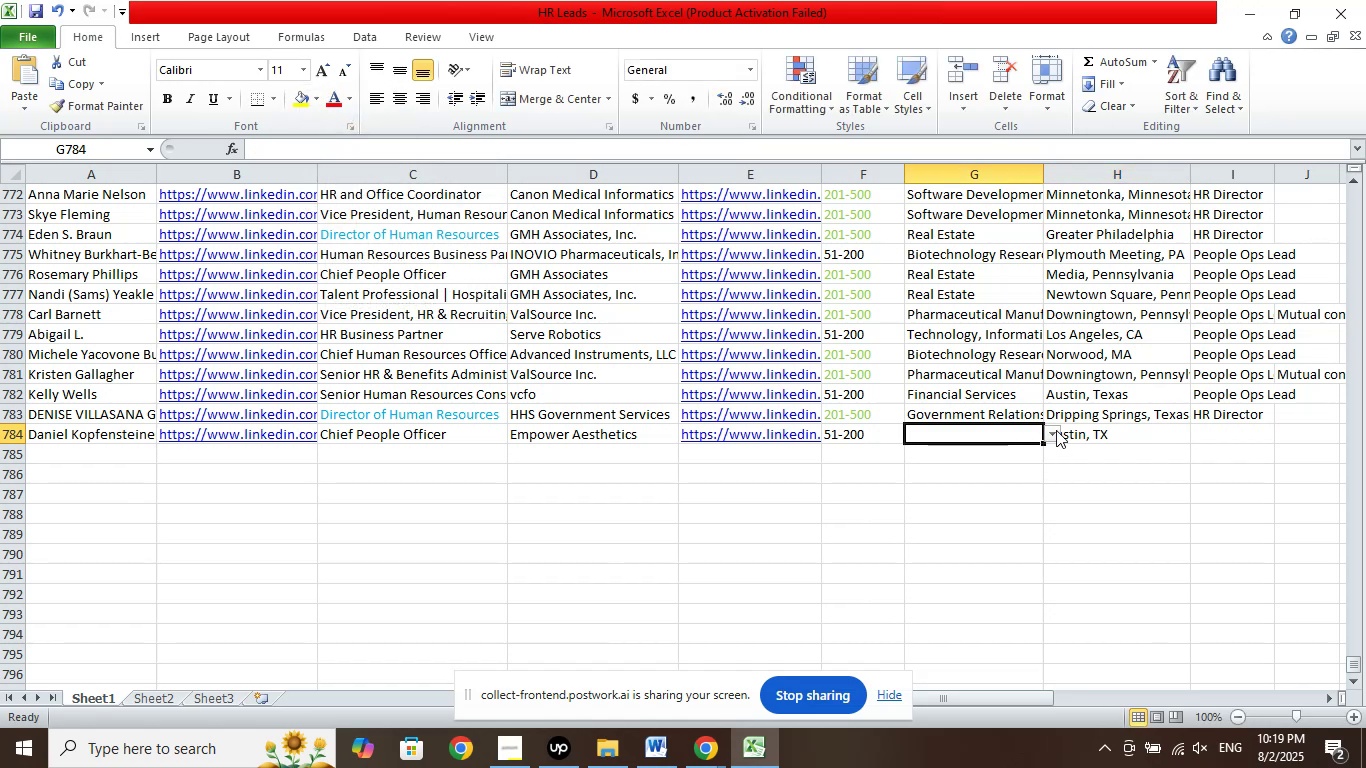 
left_click([1056, 429])
 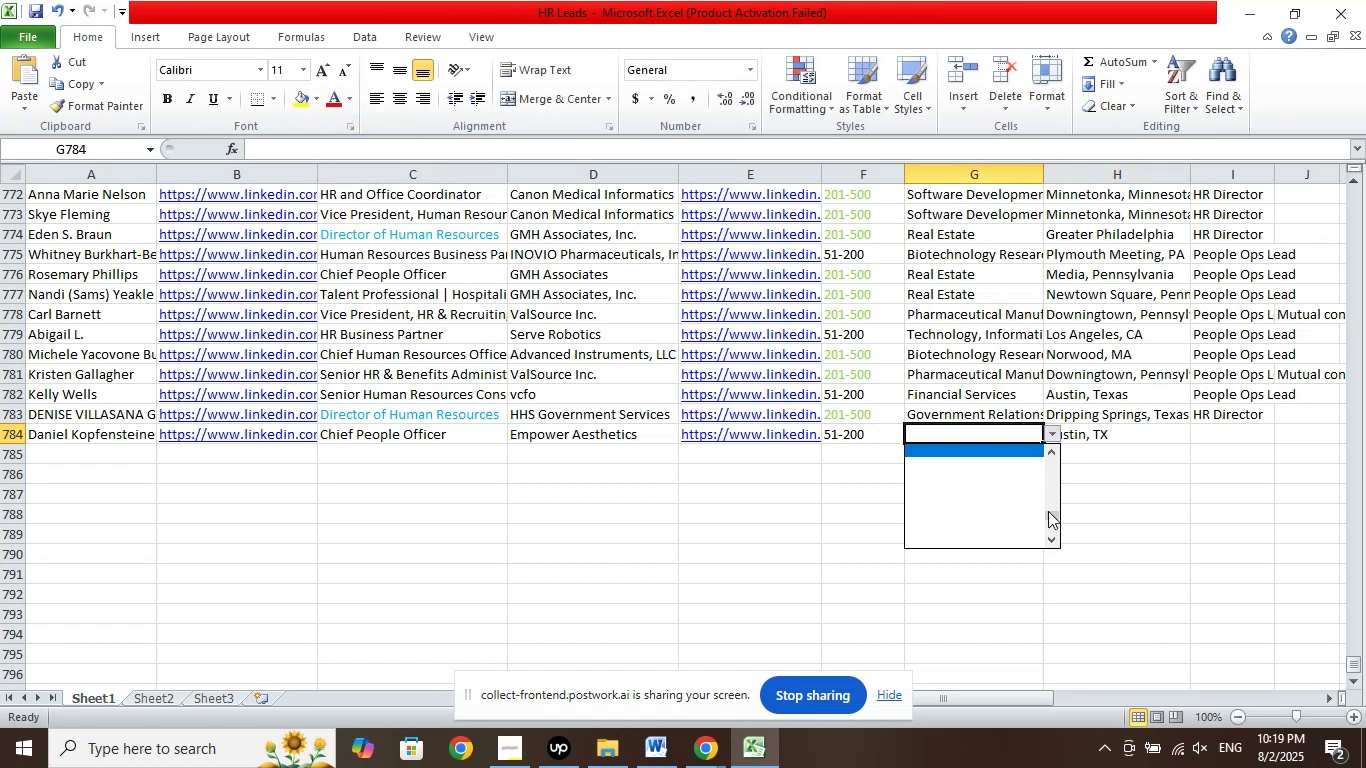 
left_click_drag(start_coordinate=[1049, 516], to_coordinate=[1021, 398])
 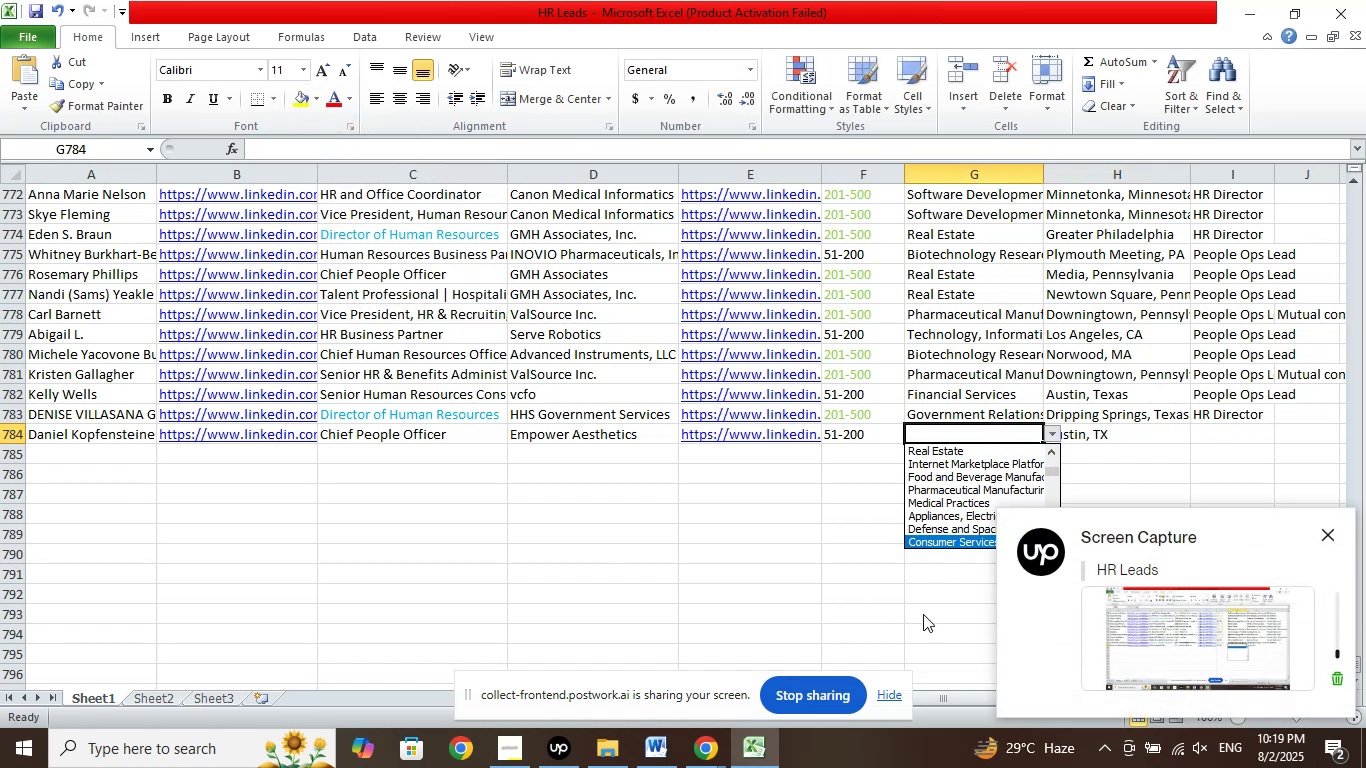 
key(ArrowDown)
 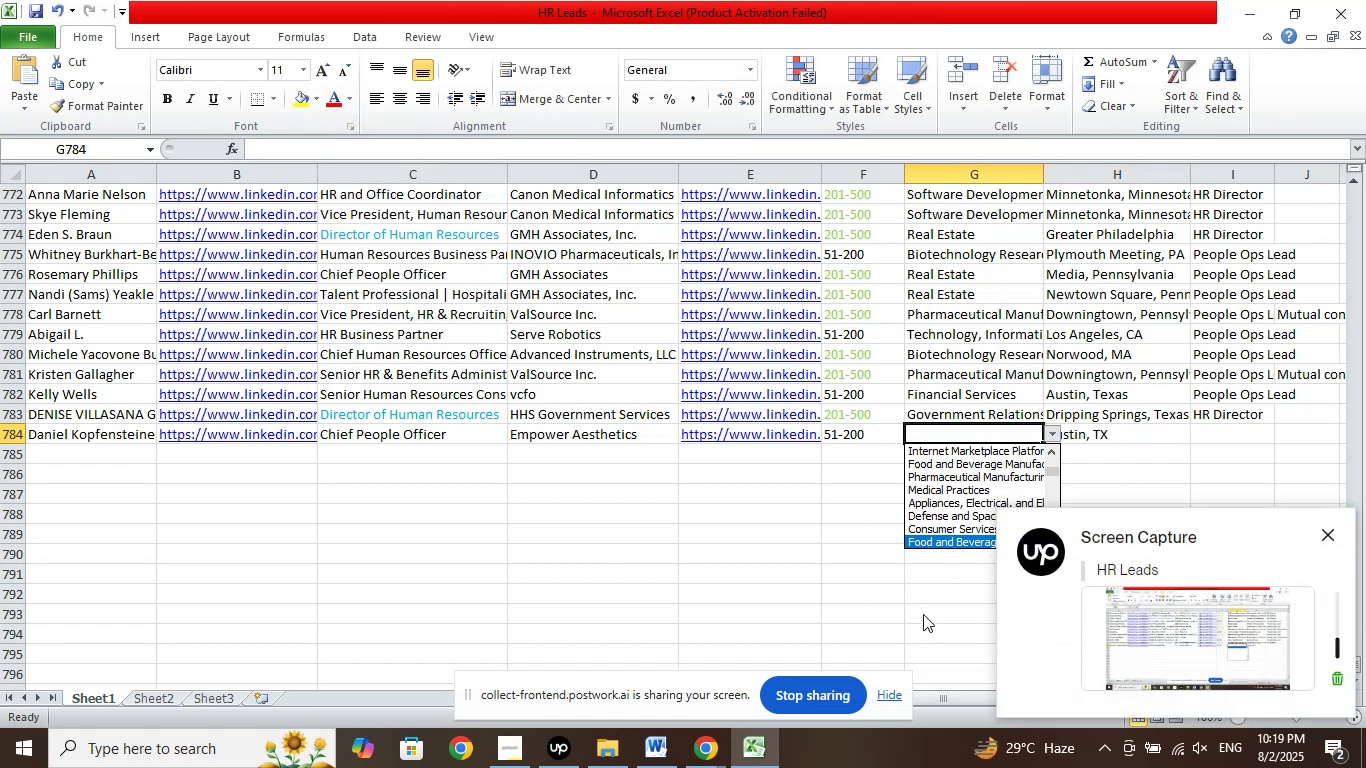 
key(ArrowDown)
 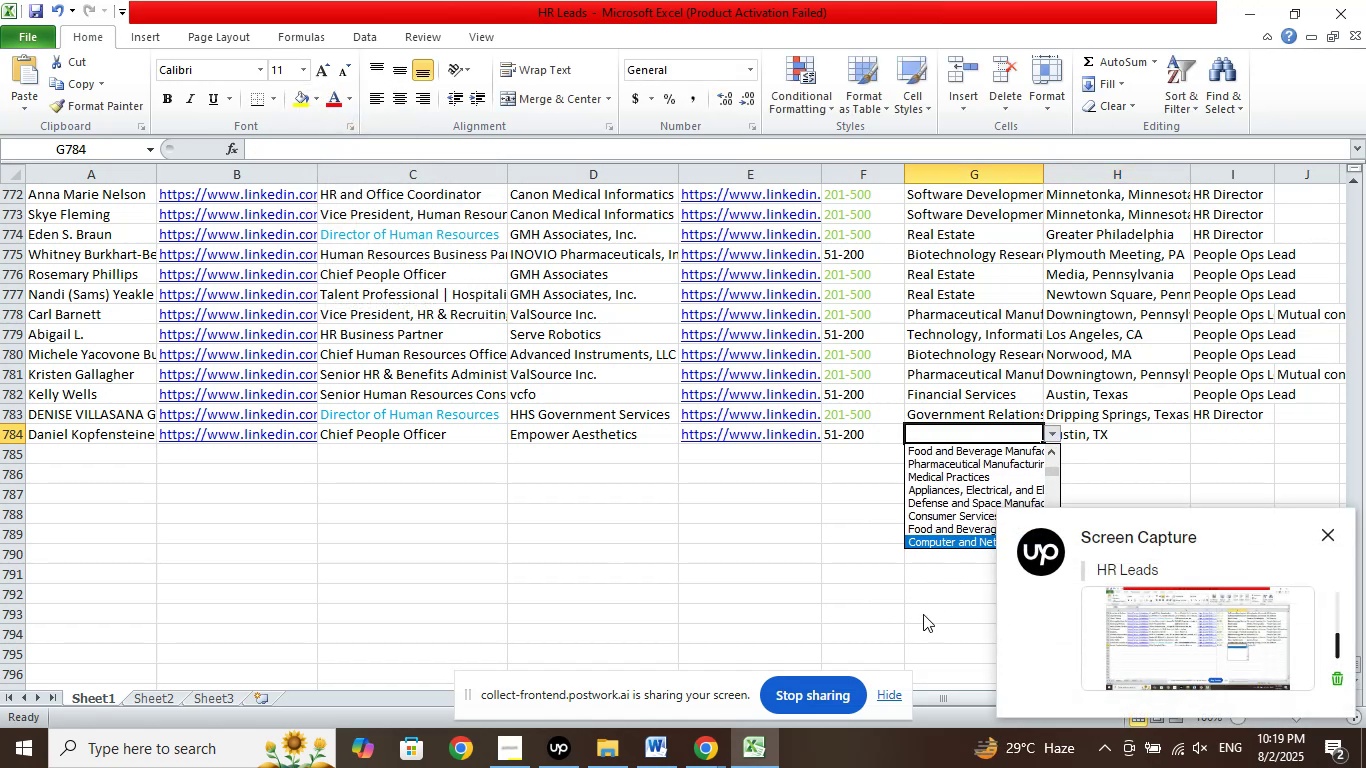 
key(ArrowDown)
 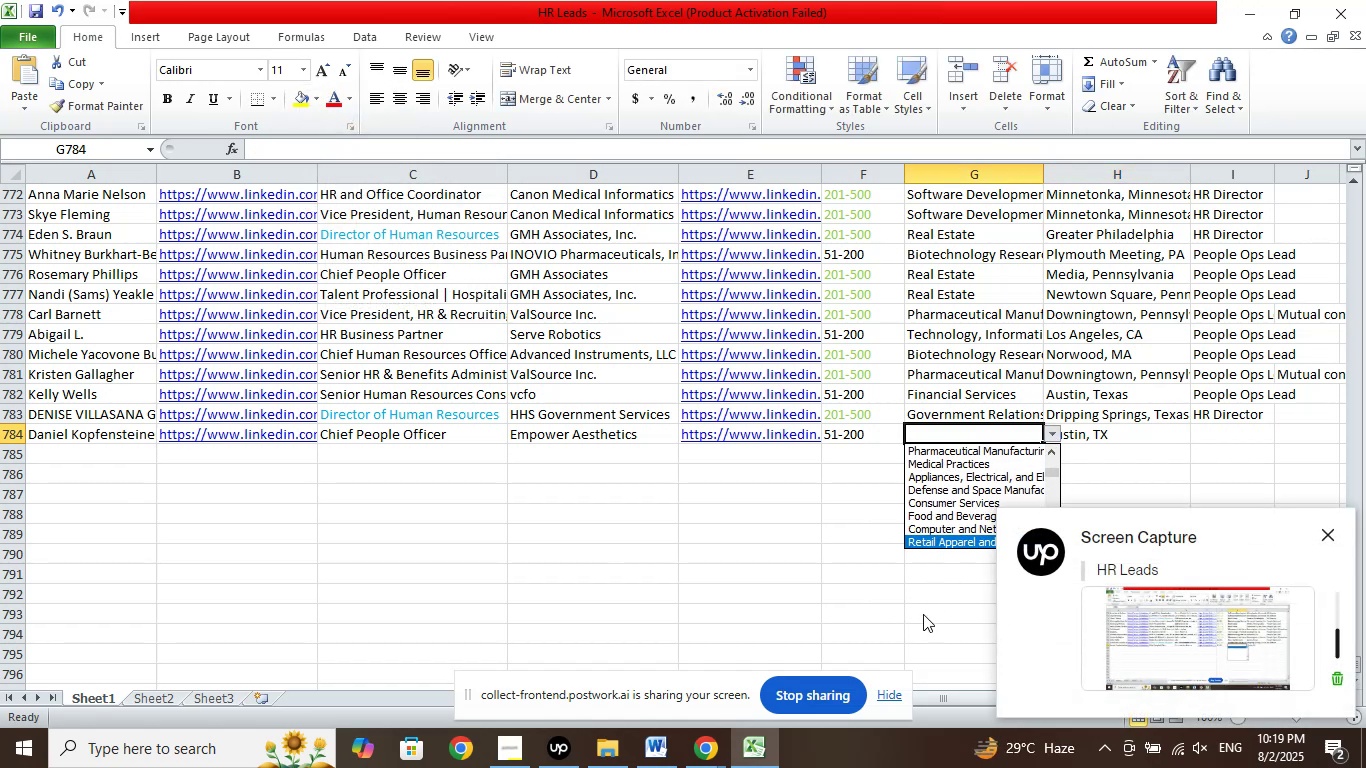 
key(ArrowDown)
 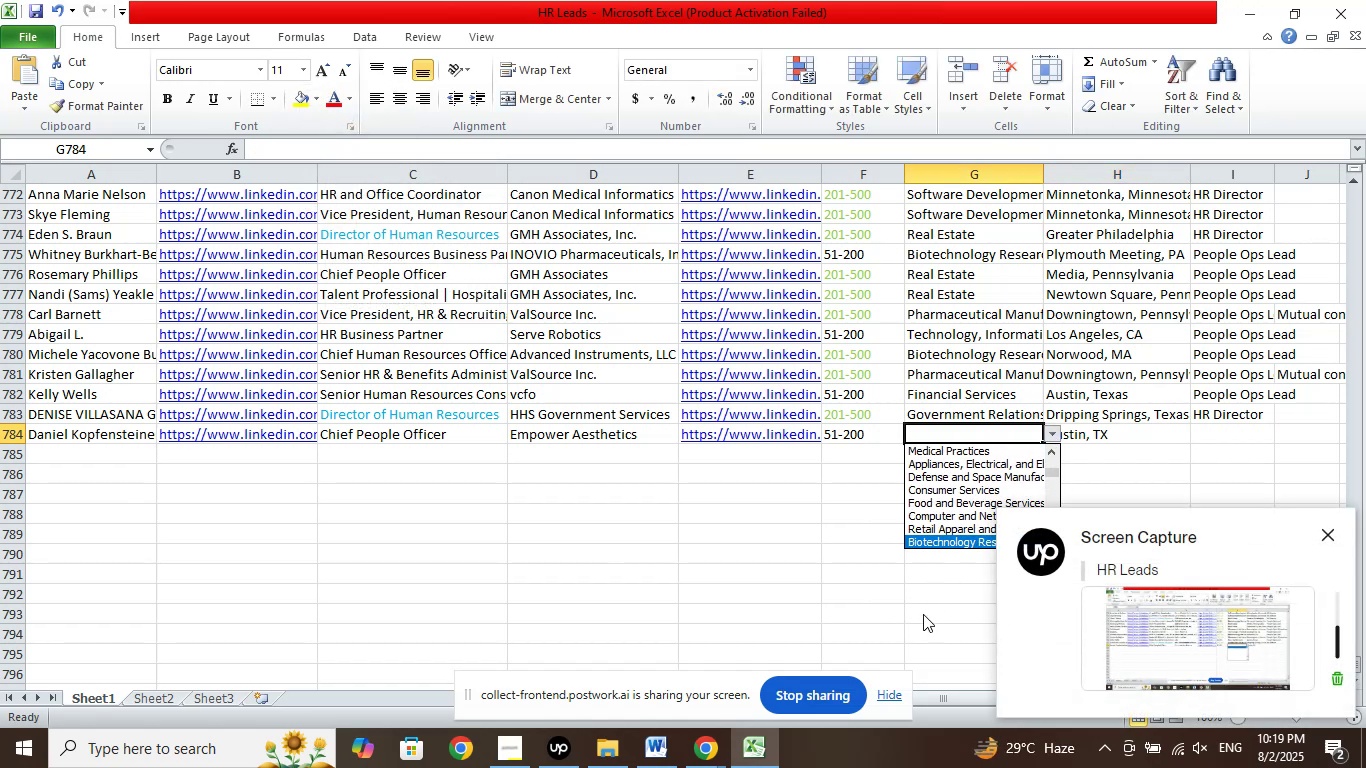 
key(ArrowDown)
 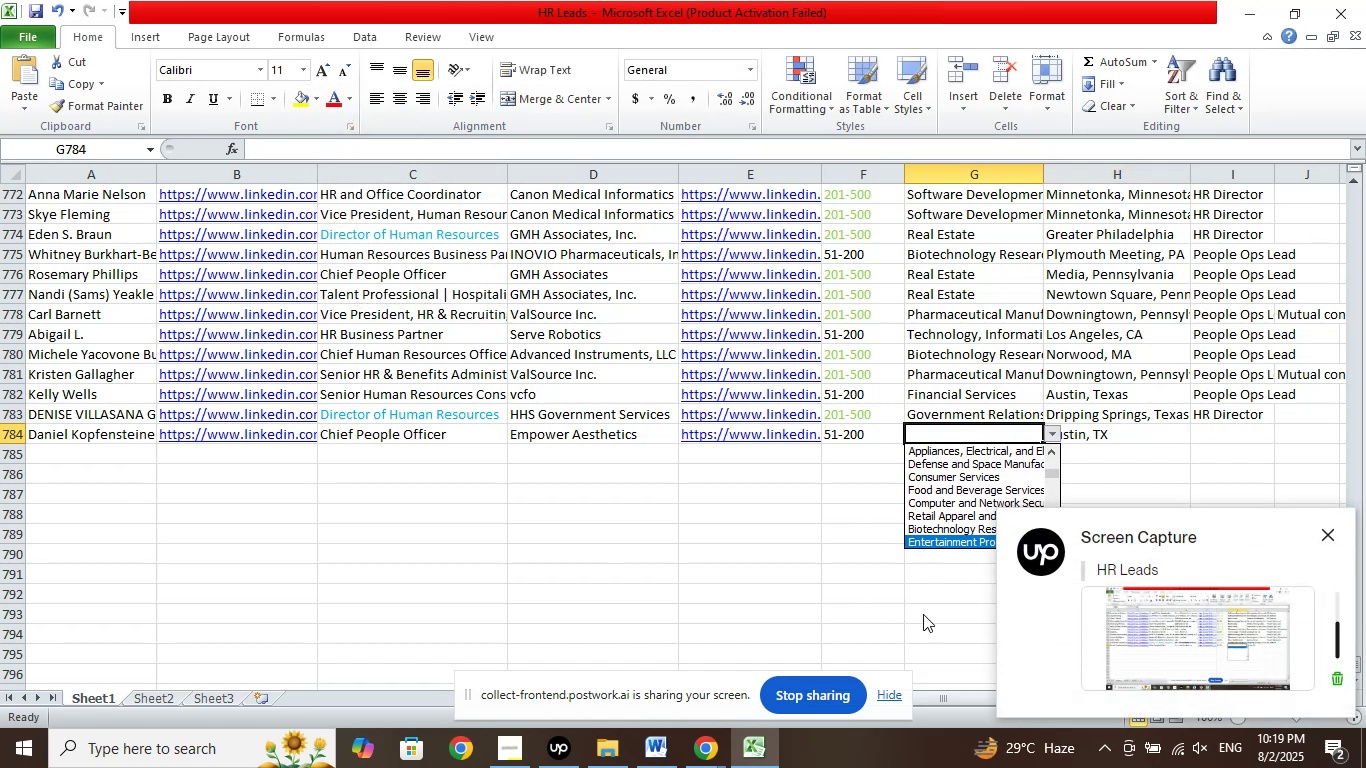 
key(ArrowDown)
 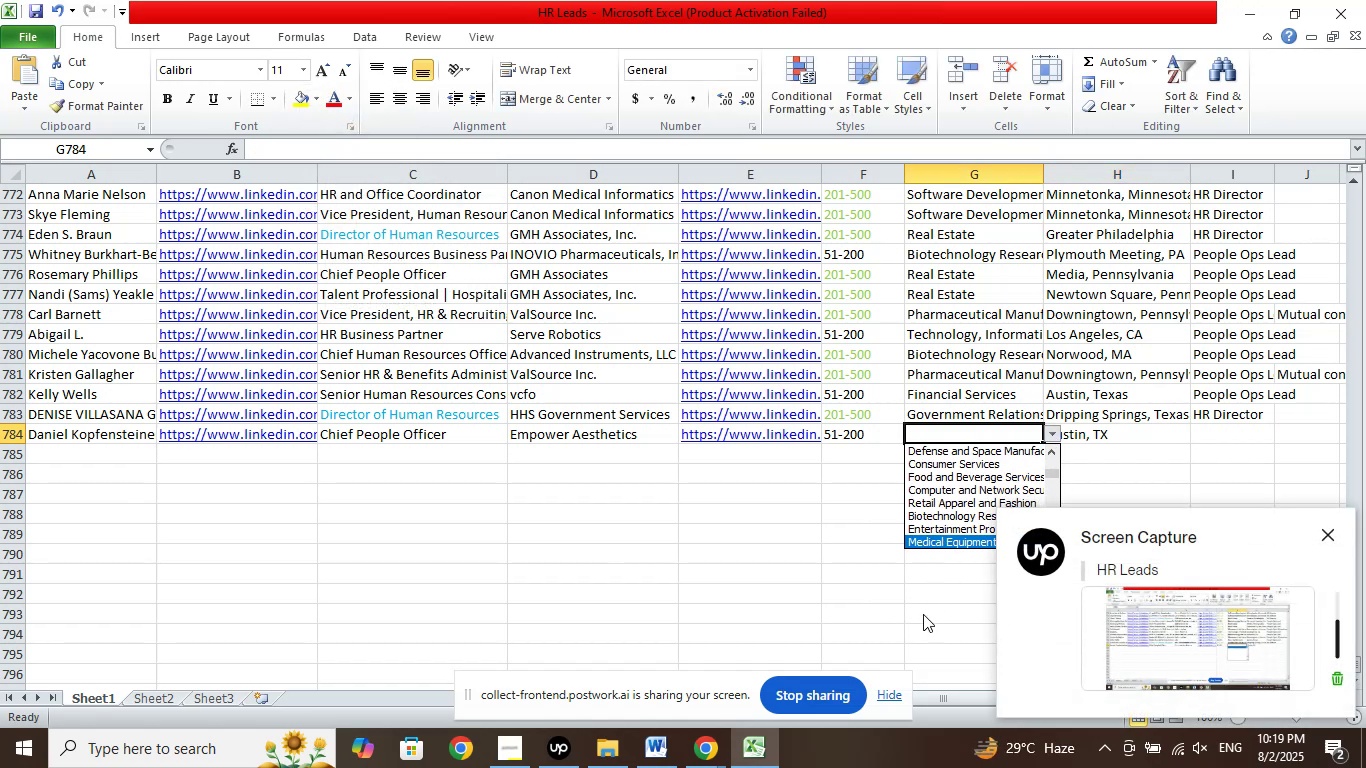 
key(ArrowDown)
 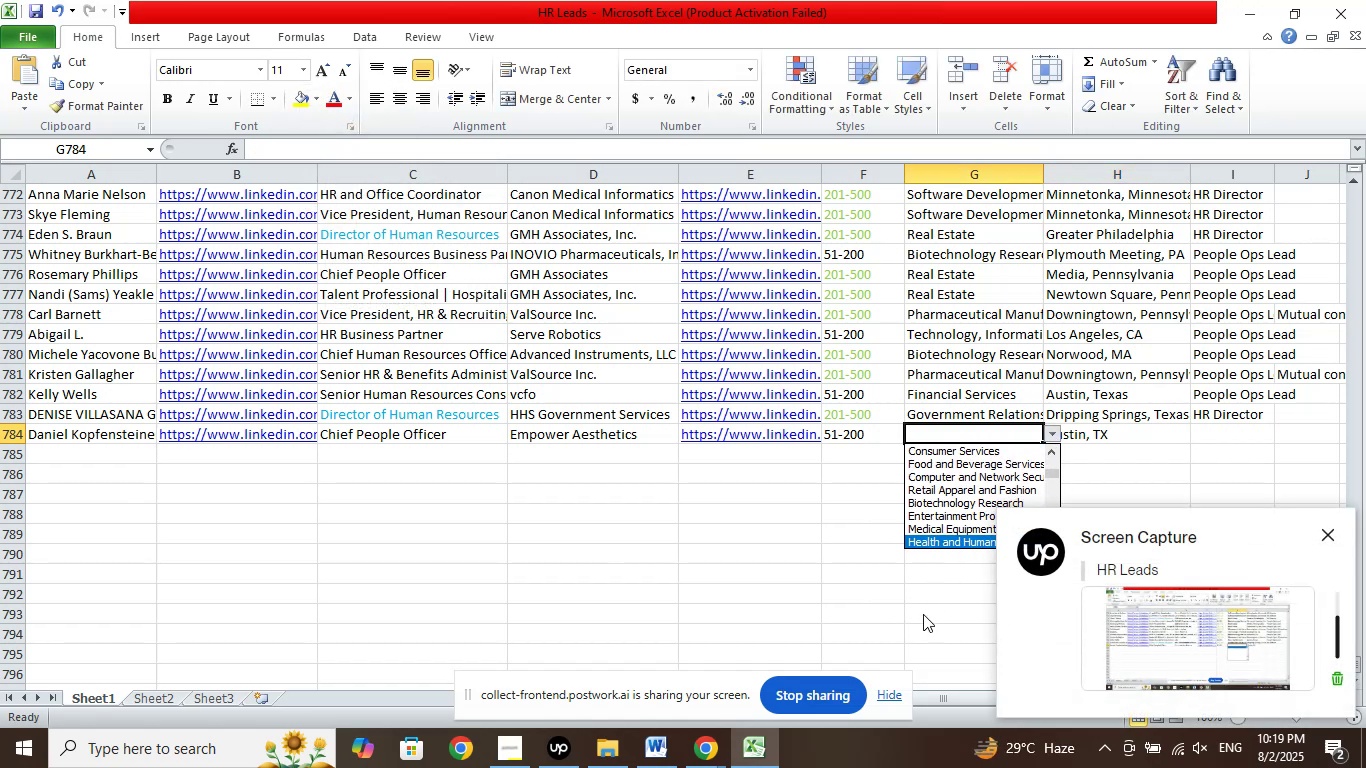 
key(ArrowDown)
 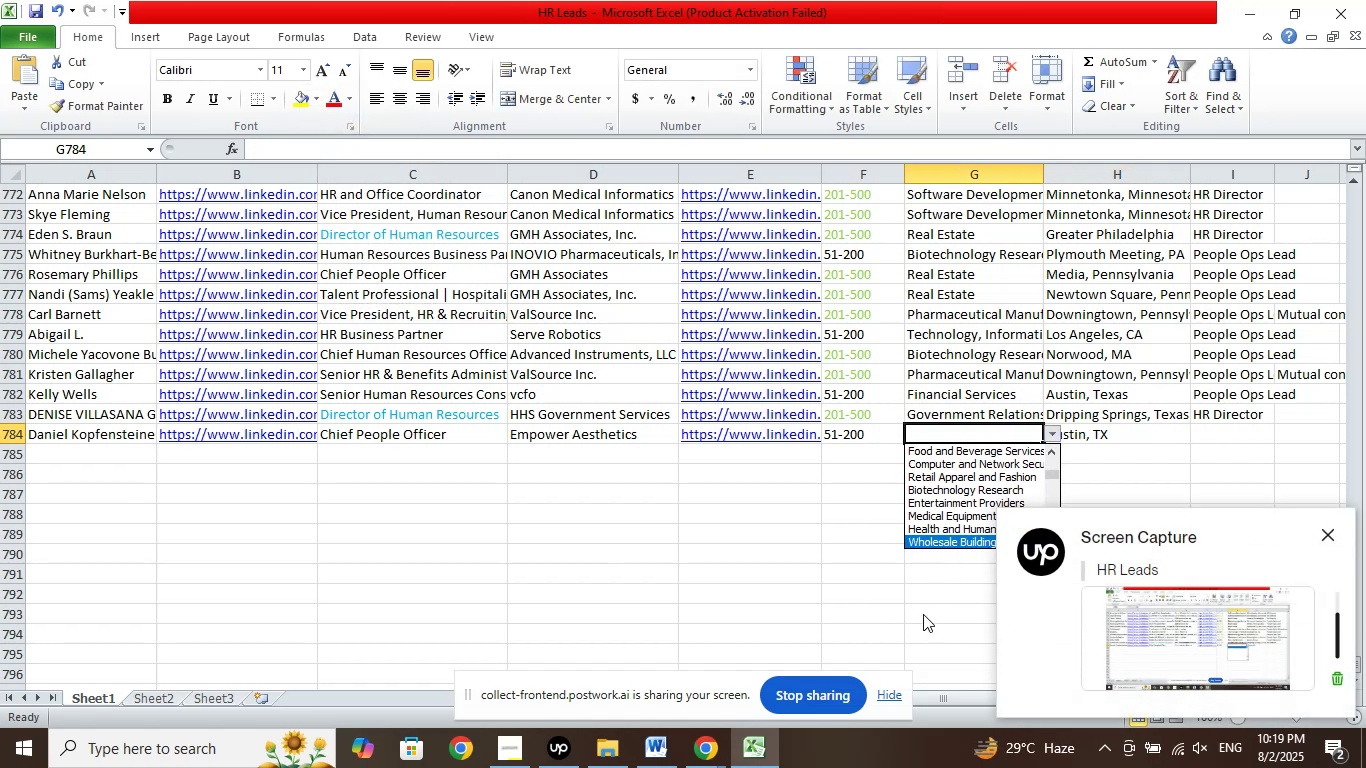 
key(ArrowDown)
 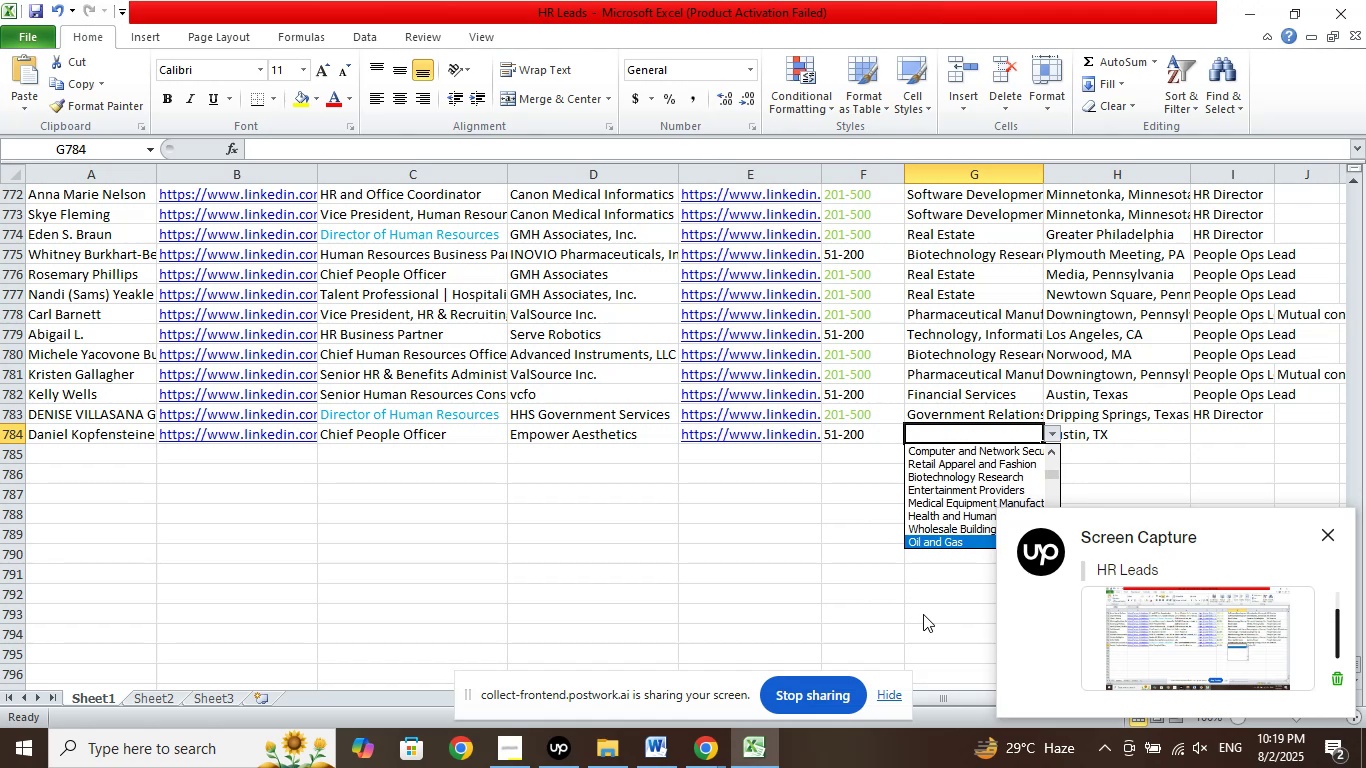 
key(ArrowDown)
 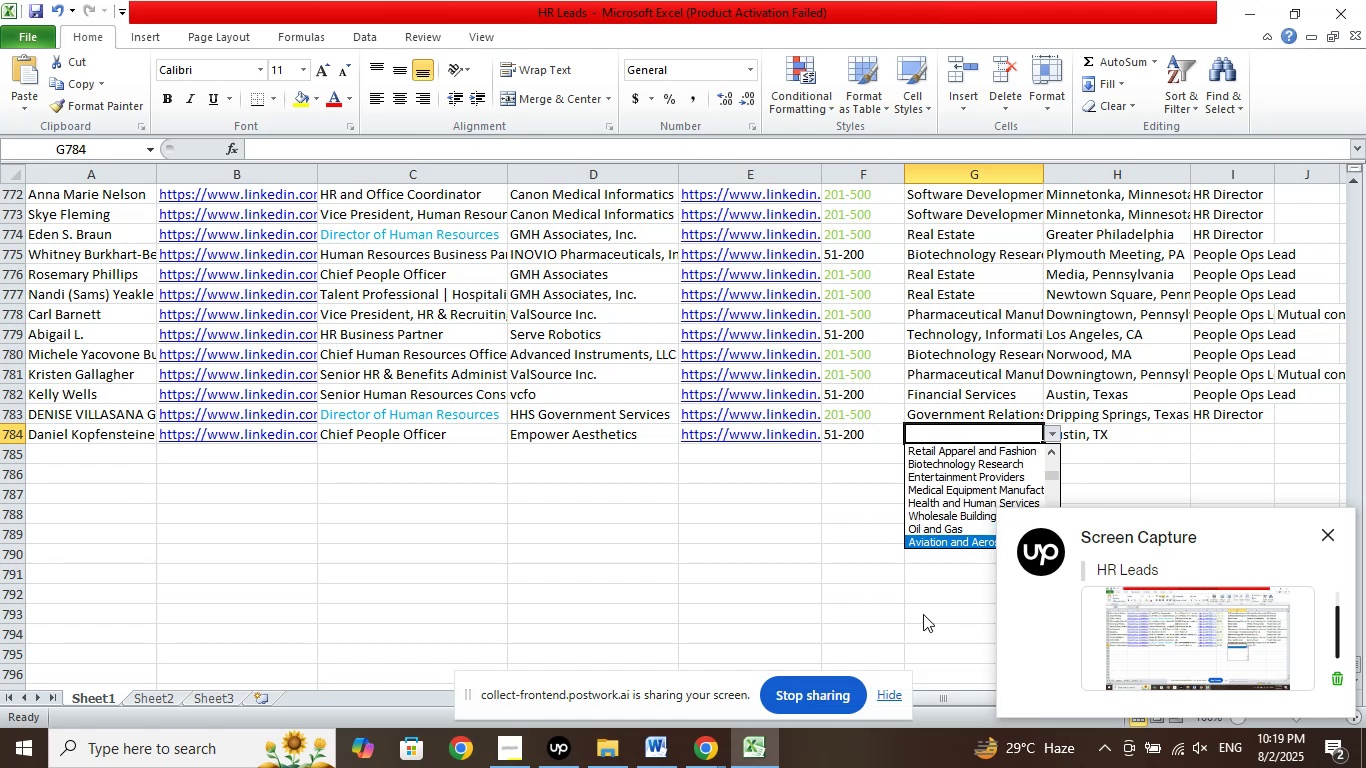 
key(ArrowDown)
 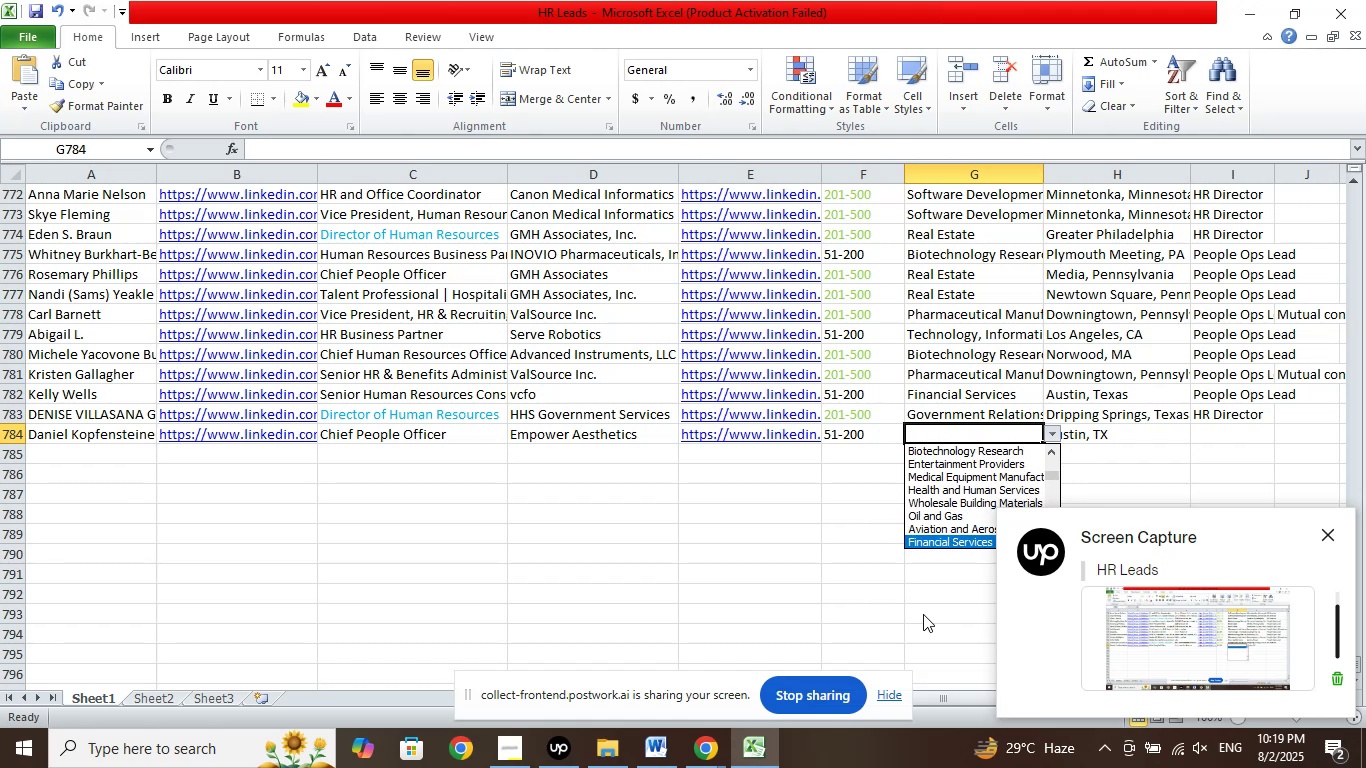 
key(ArrowDown)
 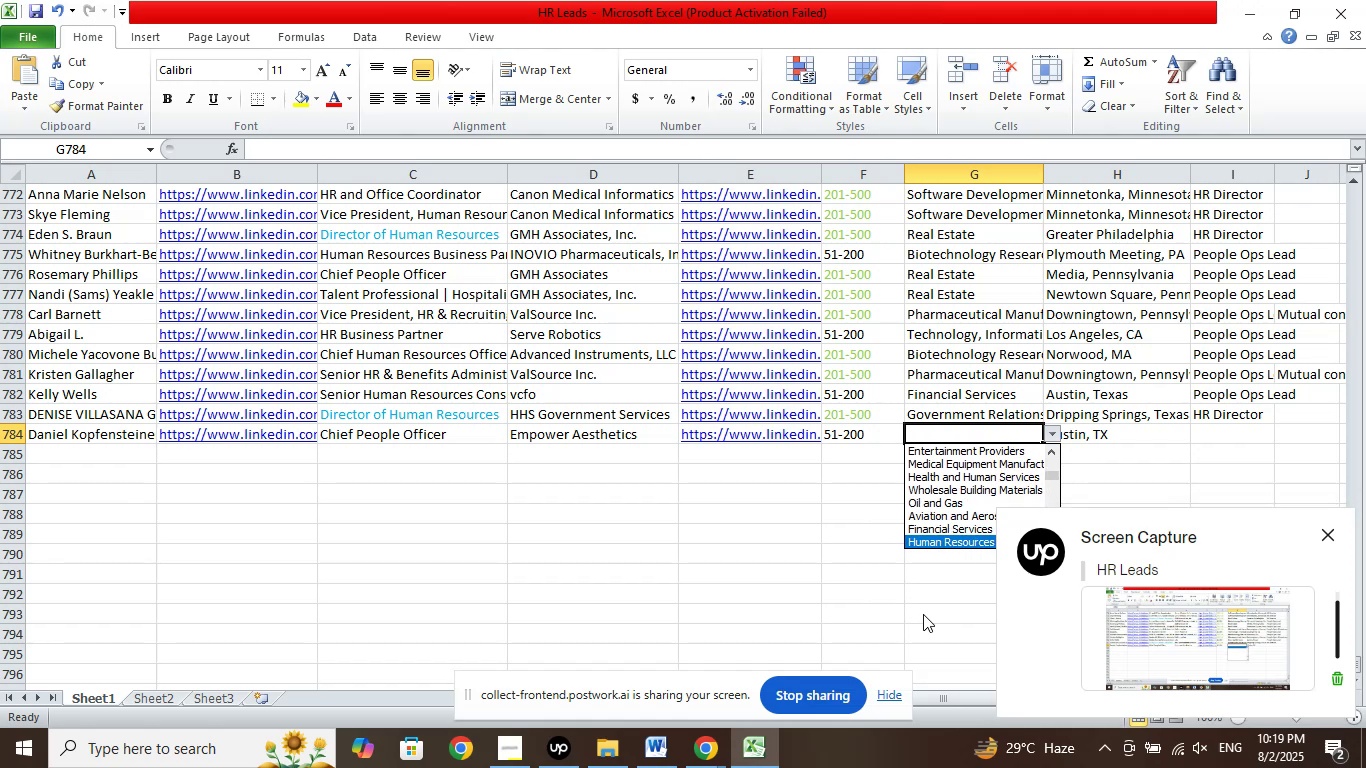 
key(ArrowDown)
 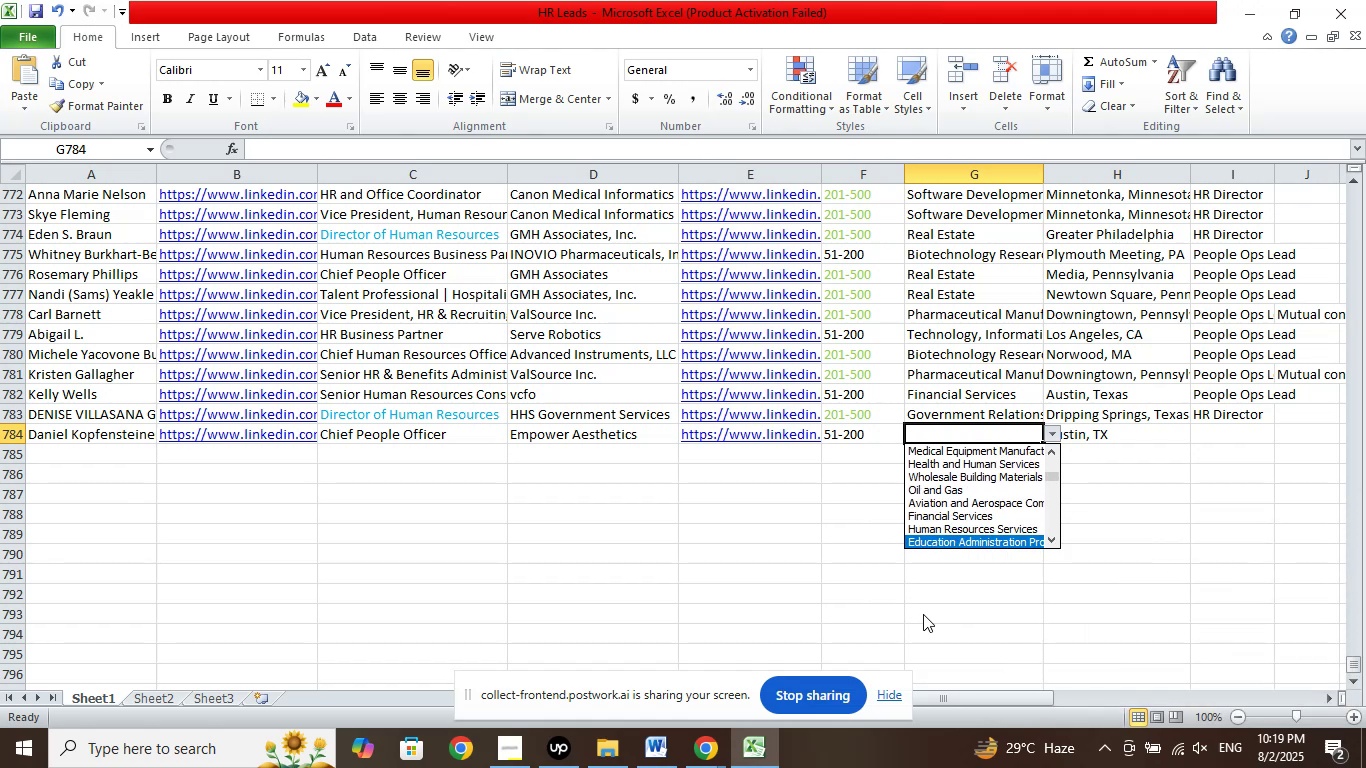 
key(ArrowDown)
 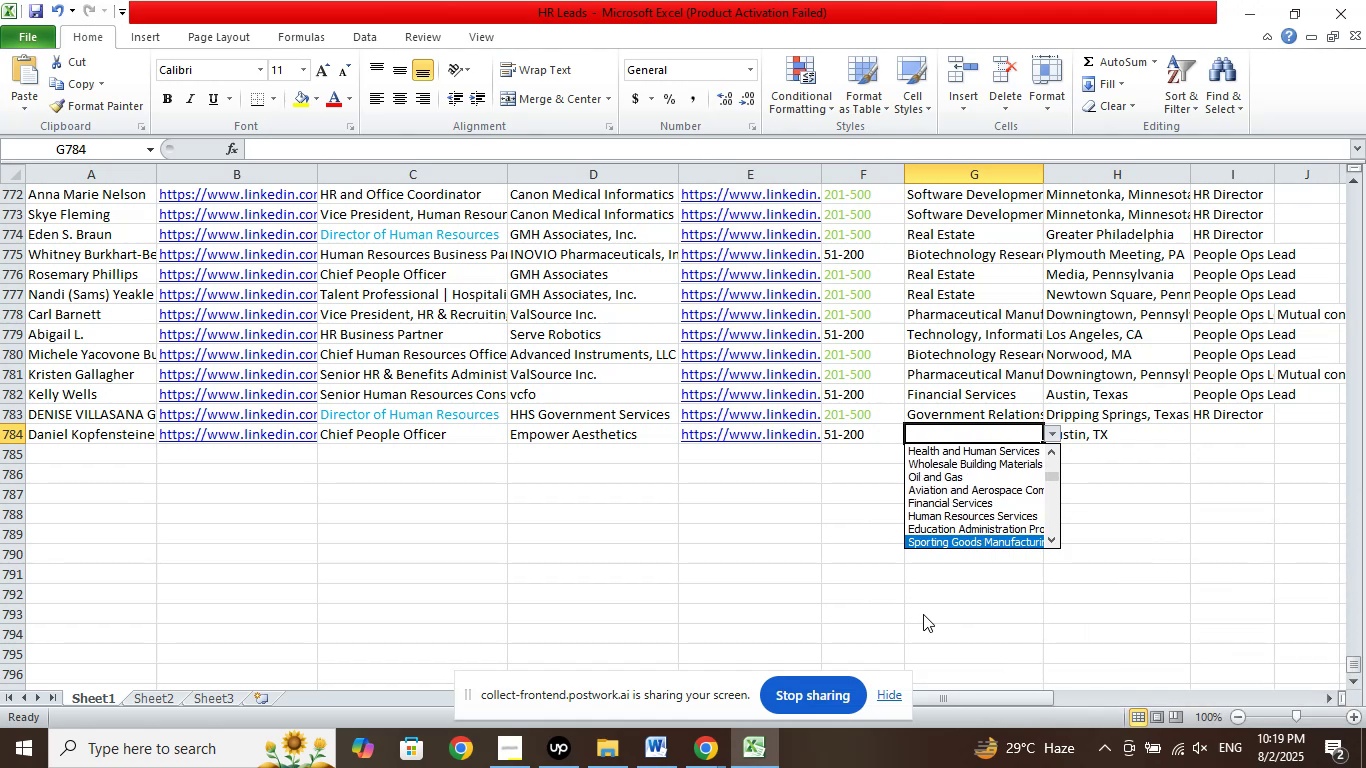 
key(ArrowDown)
 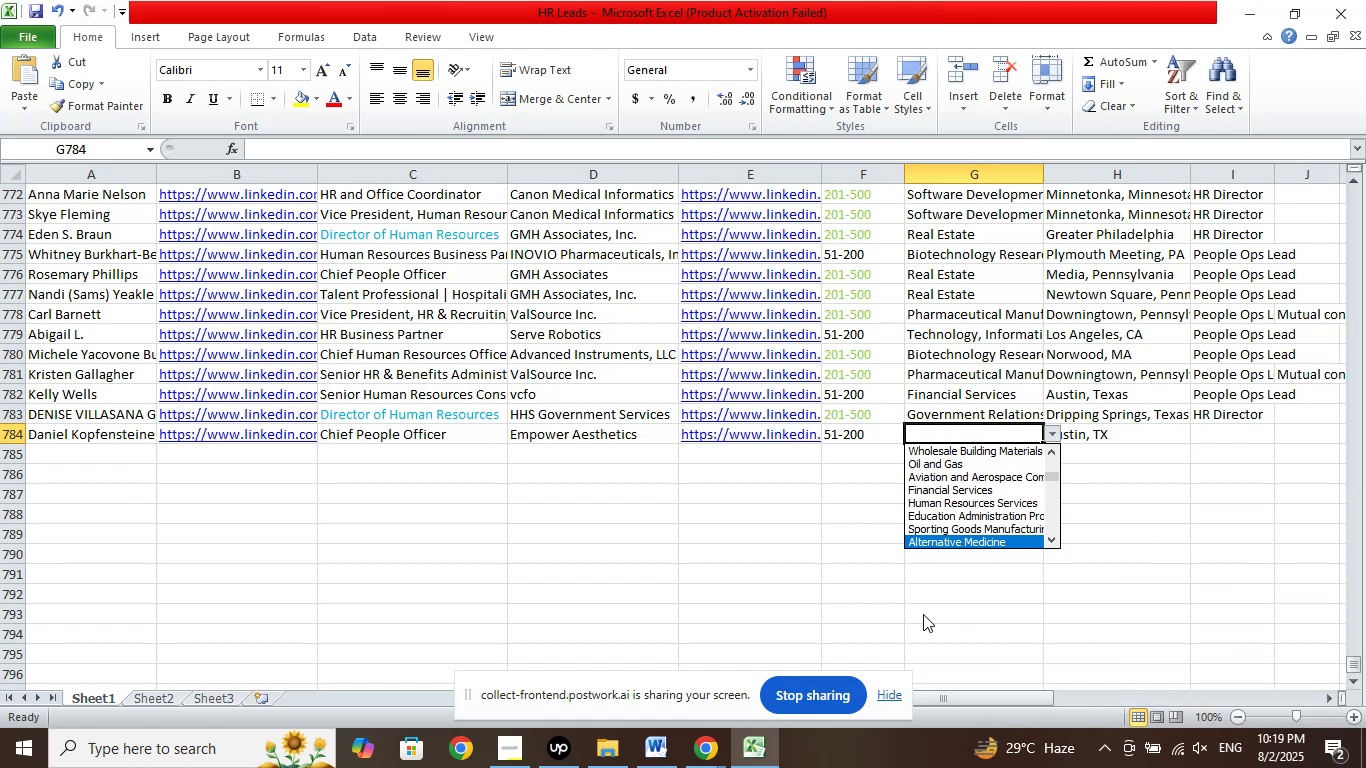 
key(ArrowDown)
 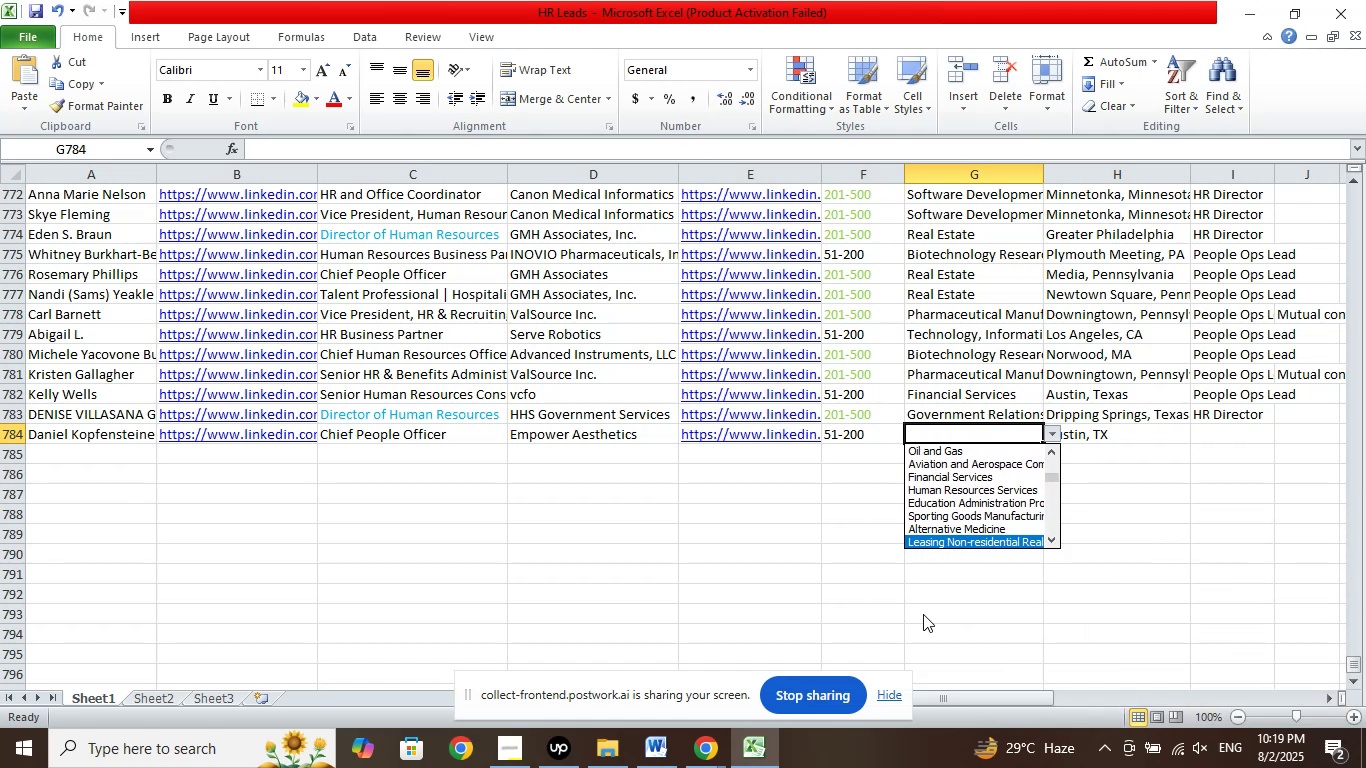 
key(ArrowDown)
 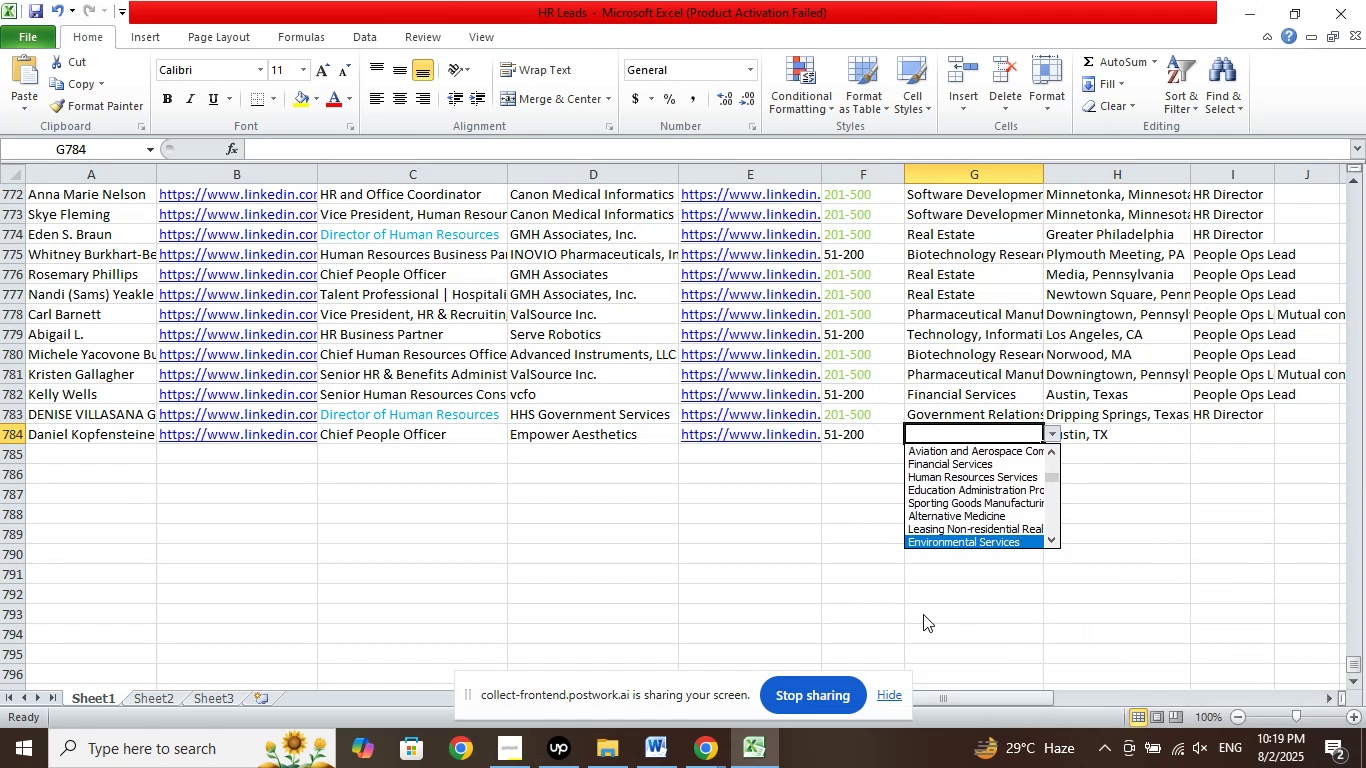 
key(ArrowDown)
 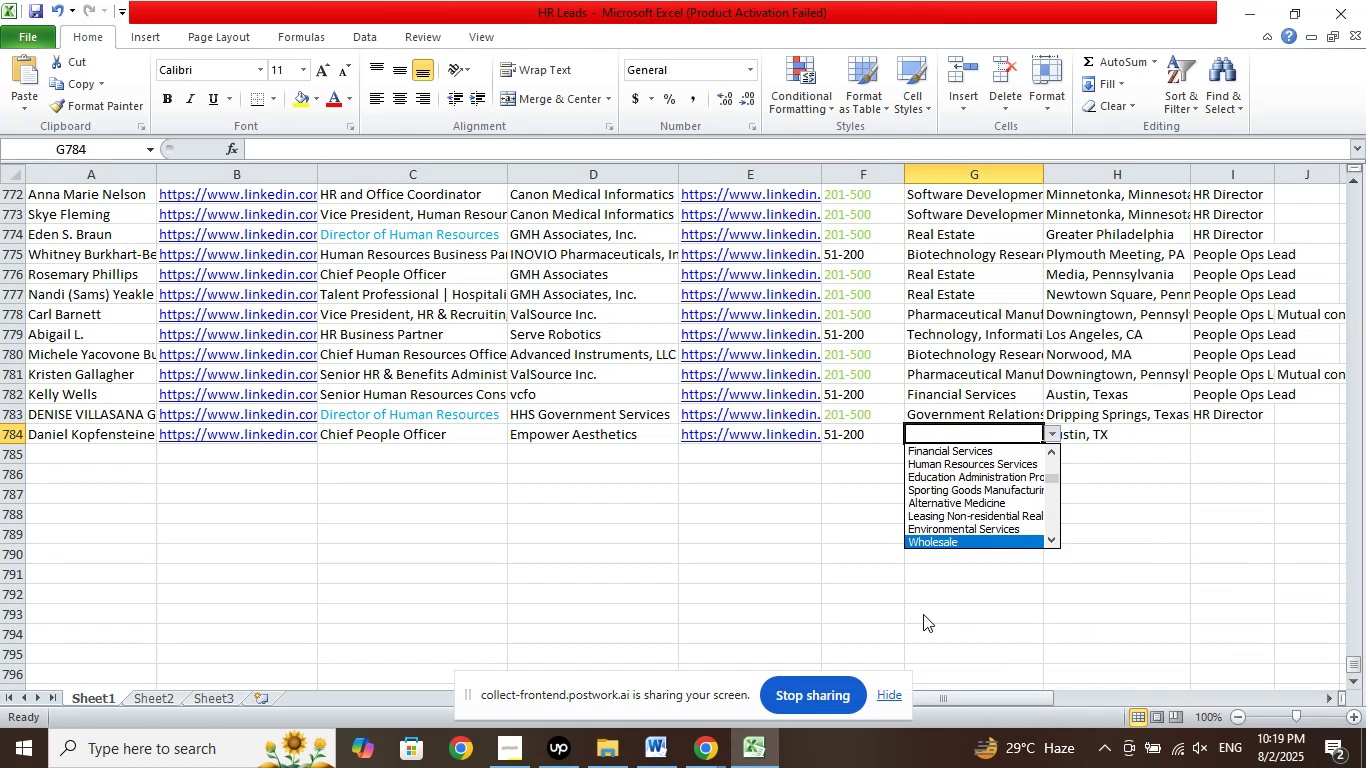 
key(ArrowDown)
 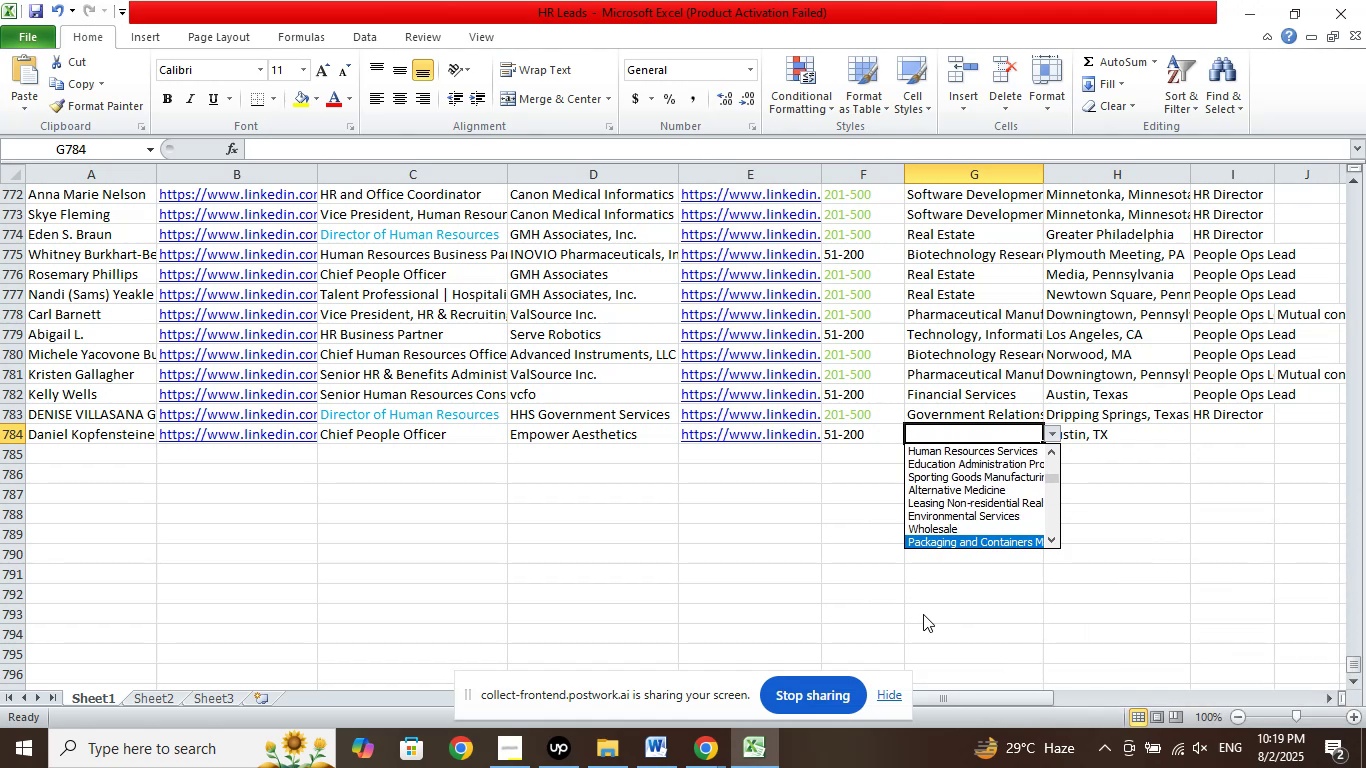 
key(ArrowDown)
 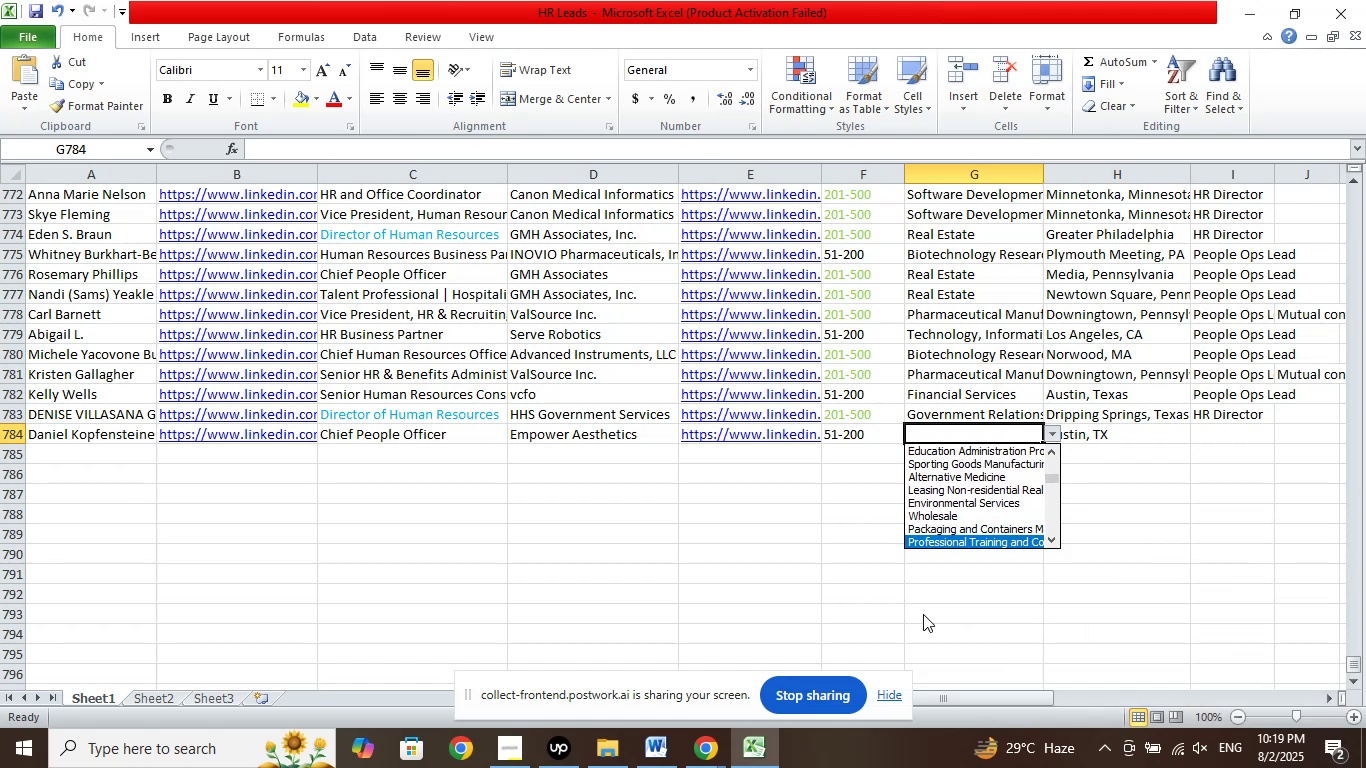 
key(ArrowDown)
 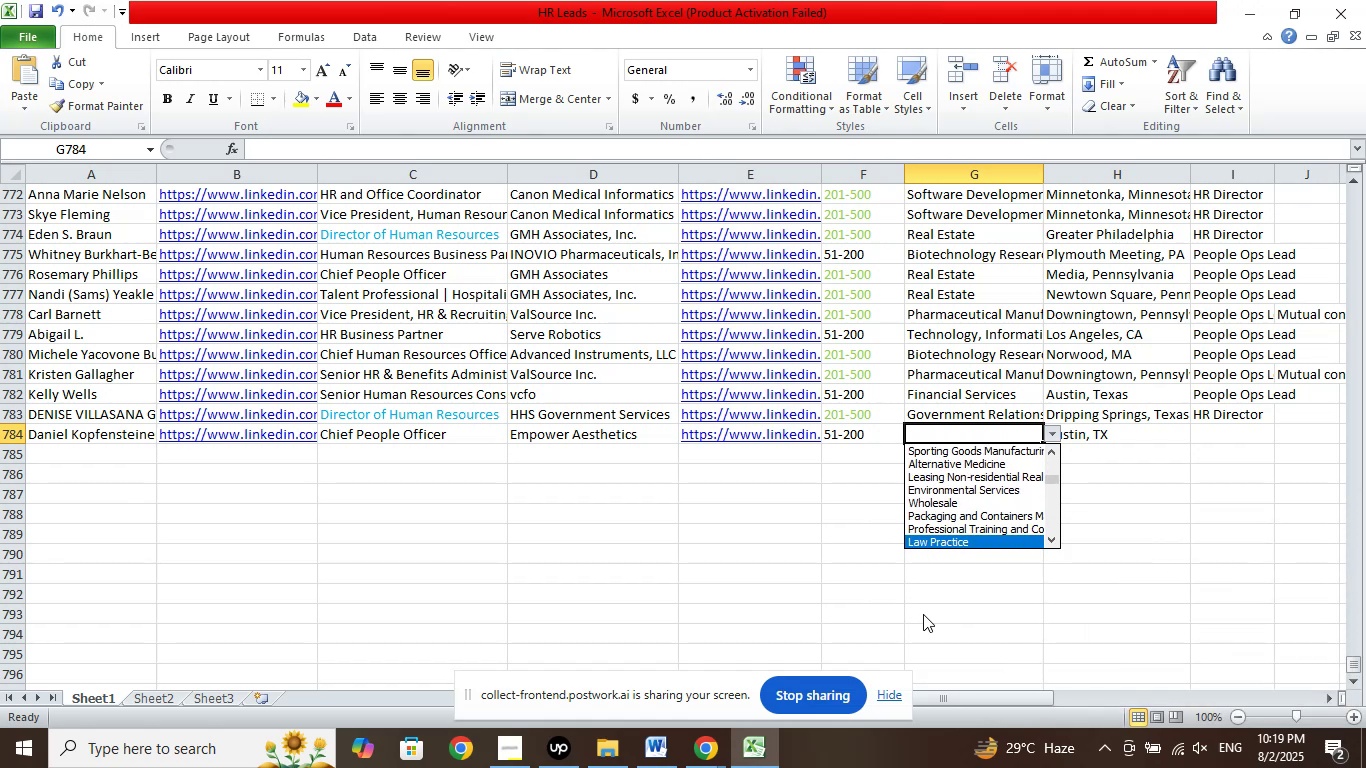 
key(ArrowDown)
 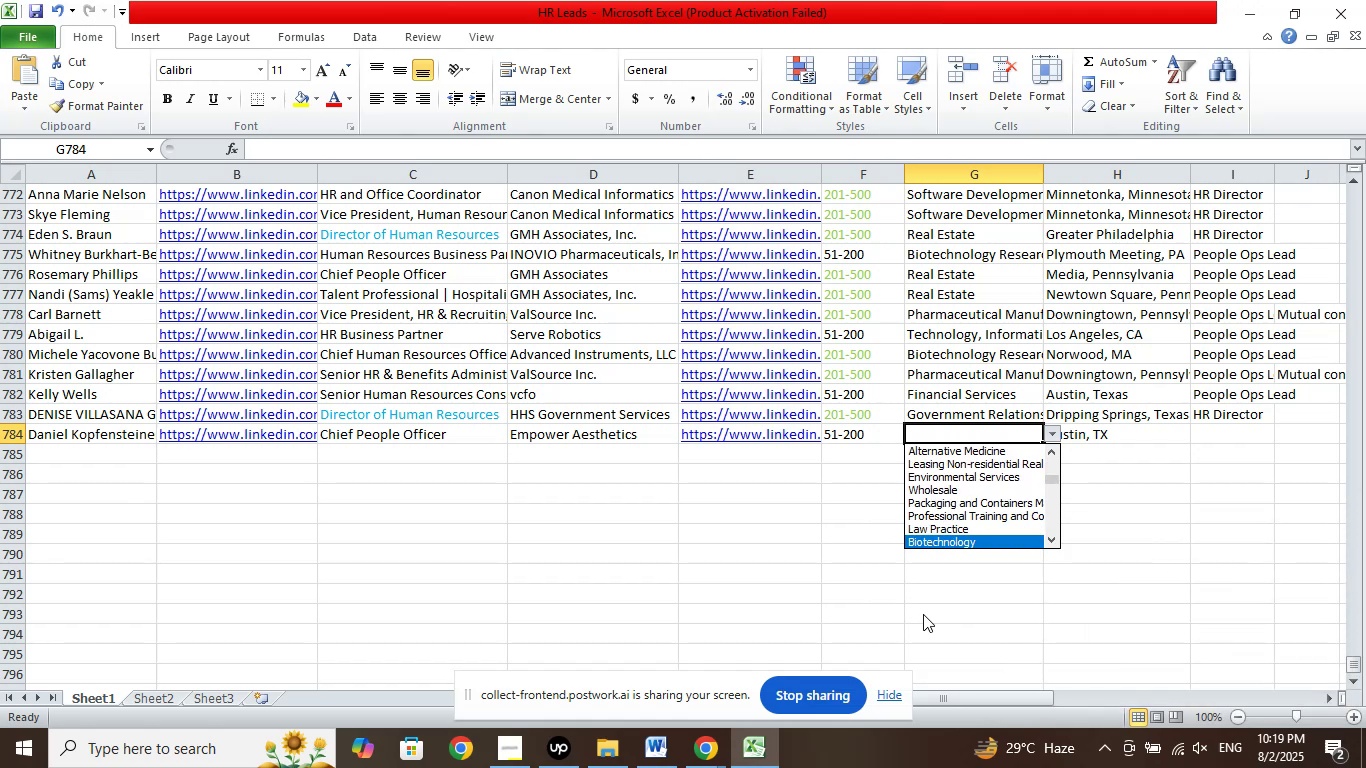 
key(ArrowDown)
 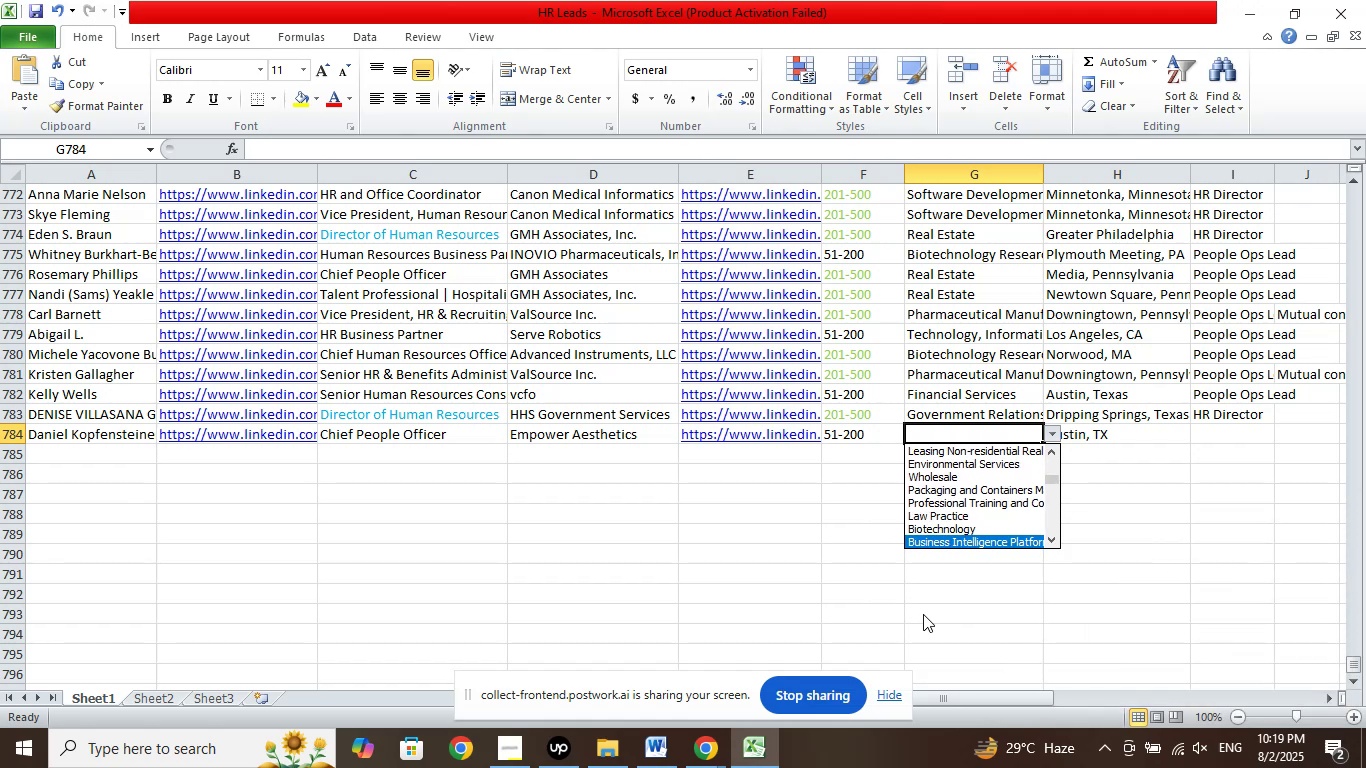 
key(ArrowDown)
 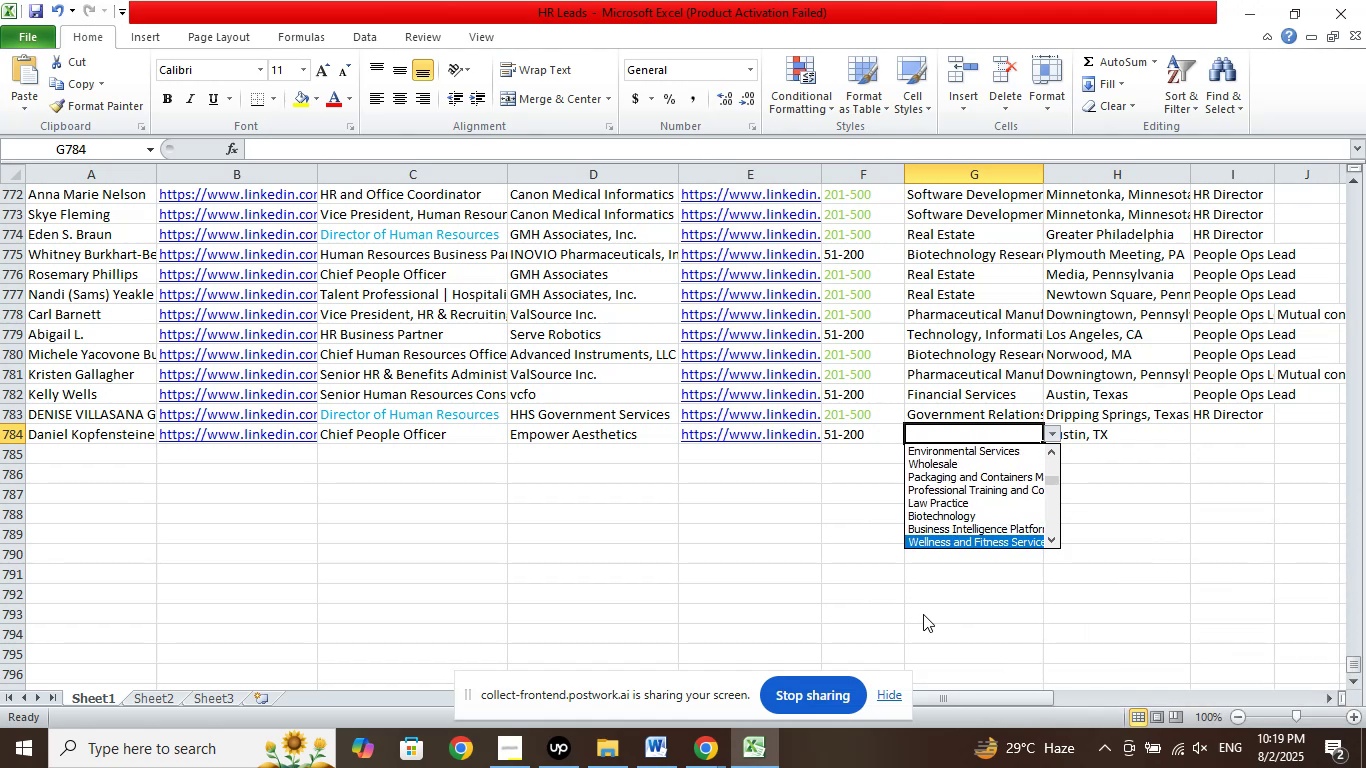 
key(ArrowDown)
 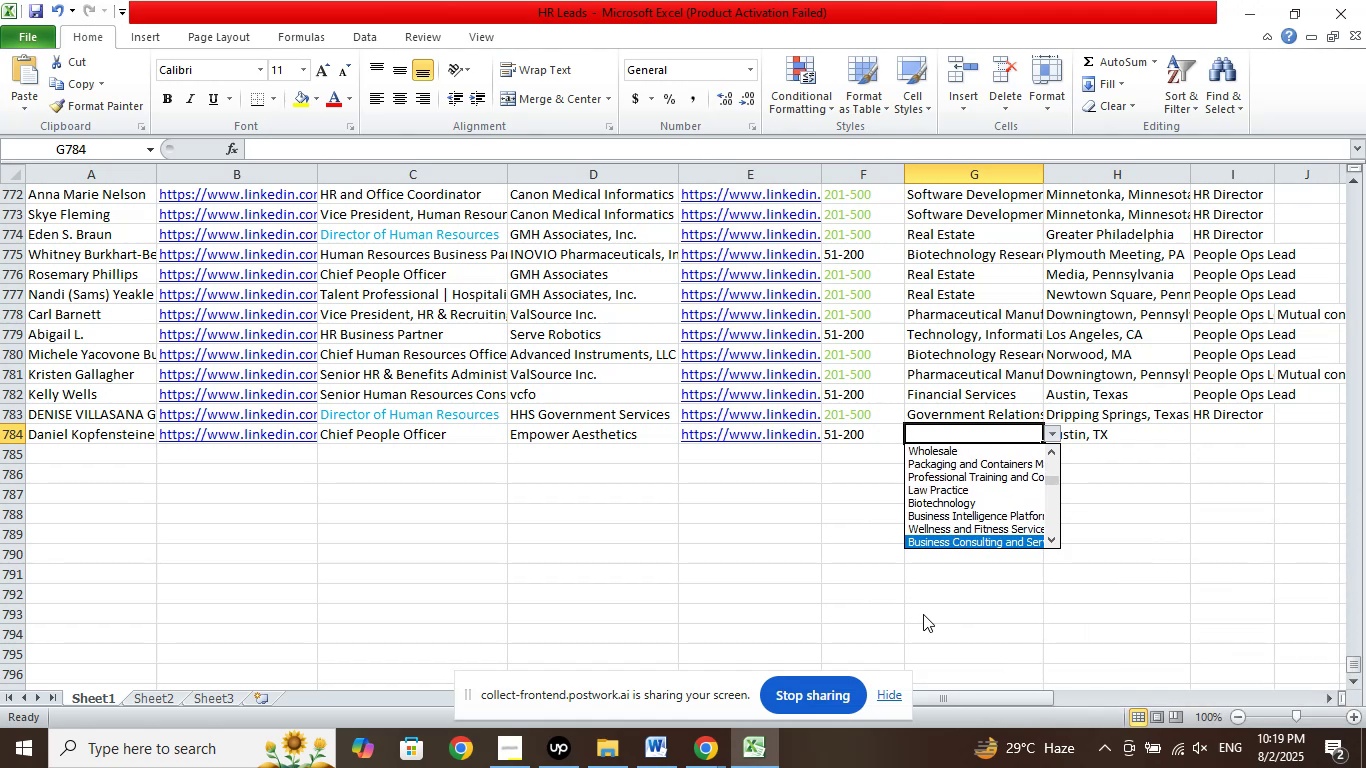 
key(ArrowDown)
 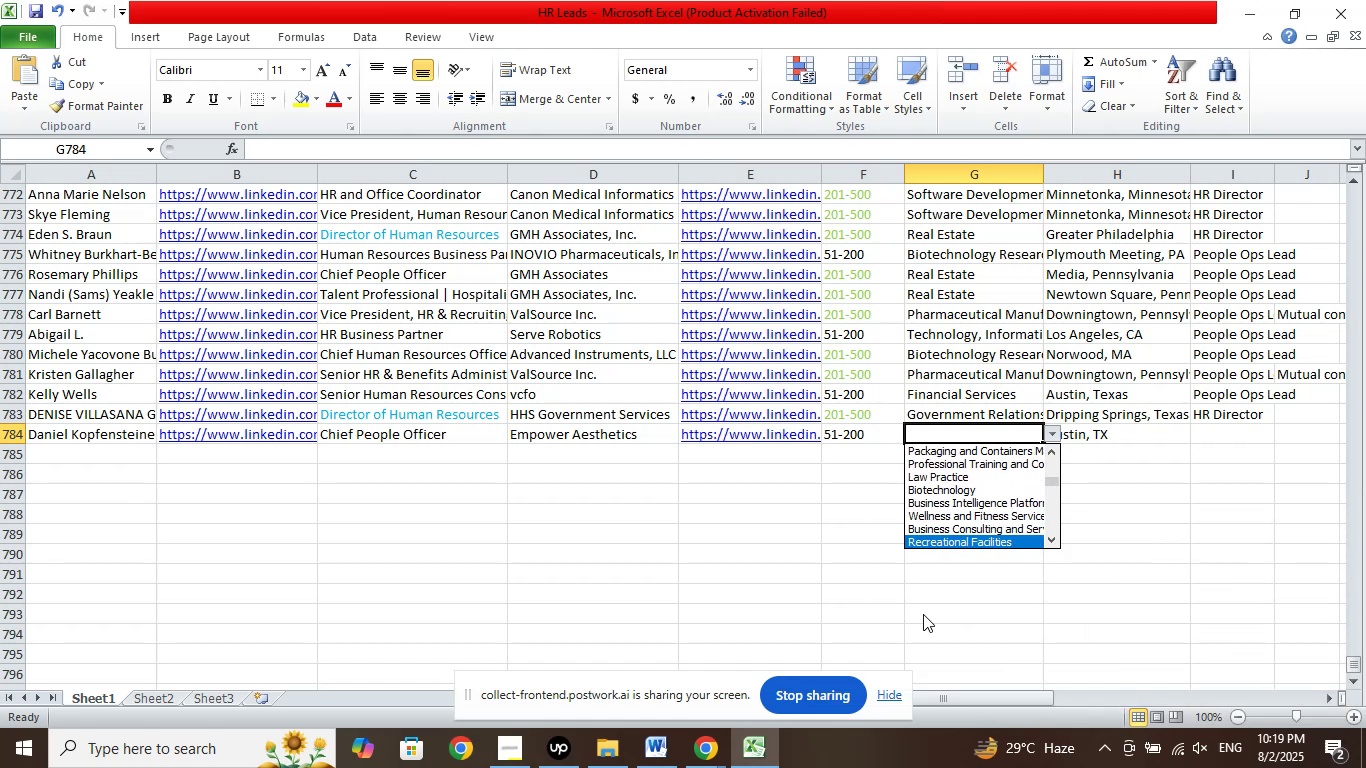 
key(ArrowDown)
 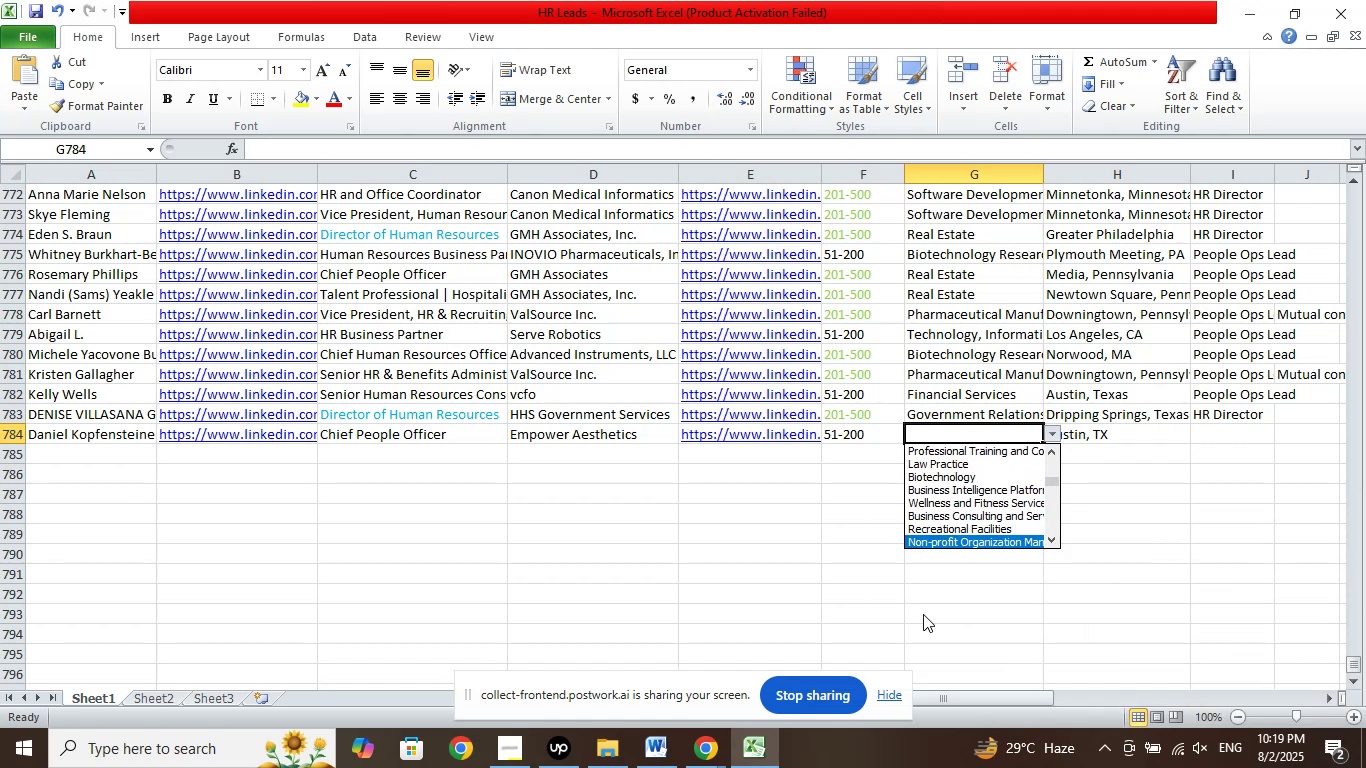 
key(ArrowDown)
 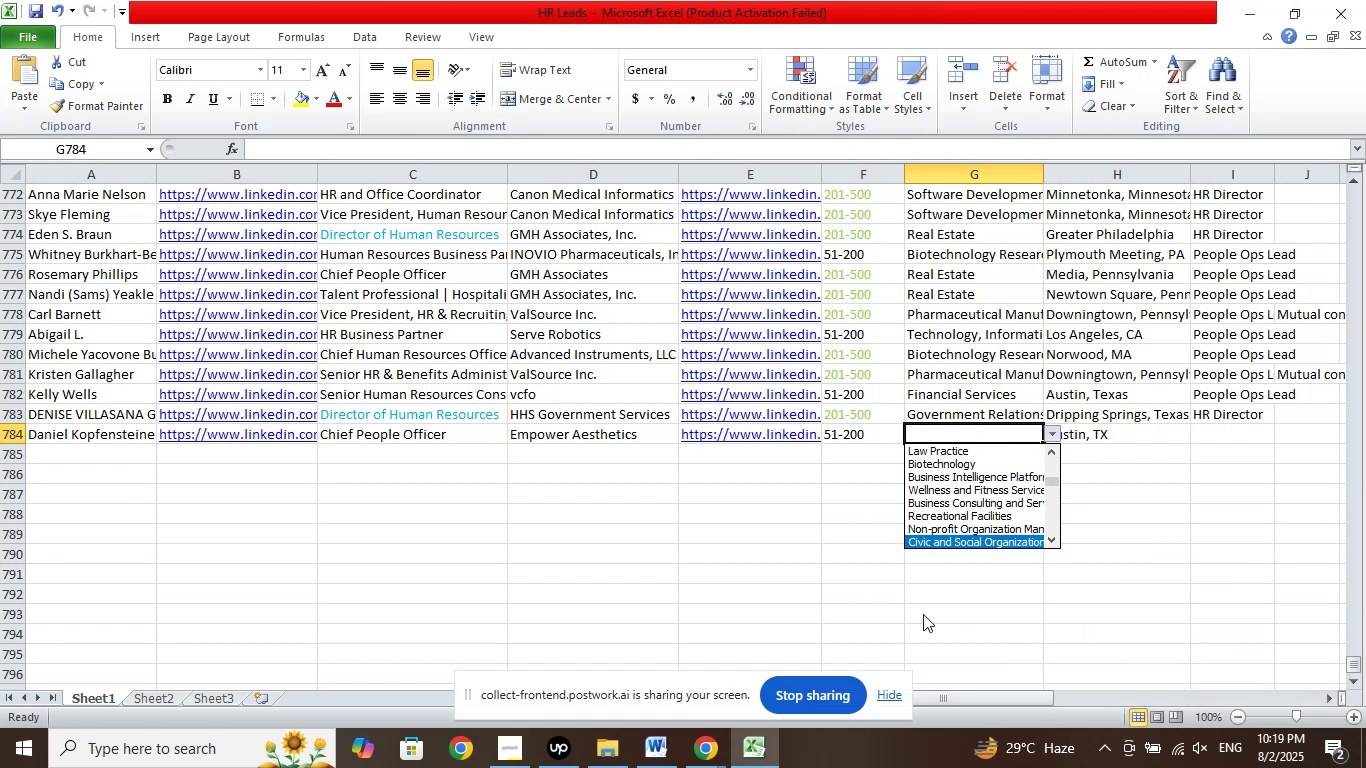 
key(ArrowDown)
 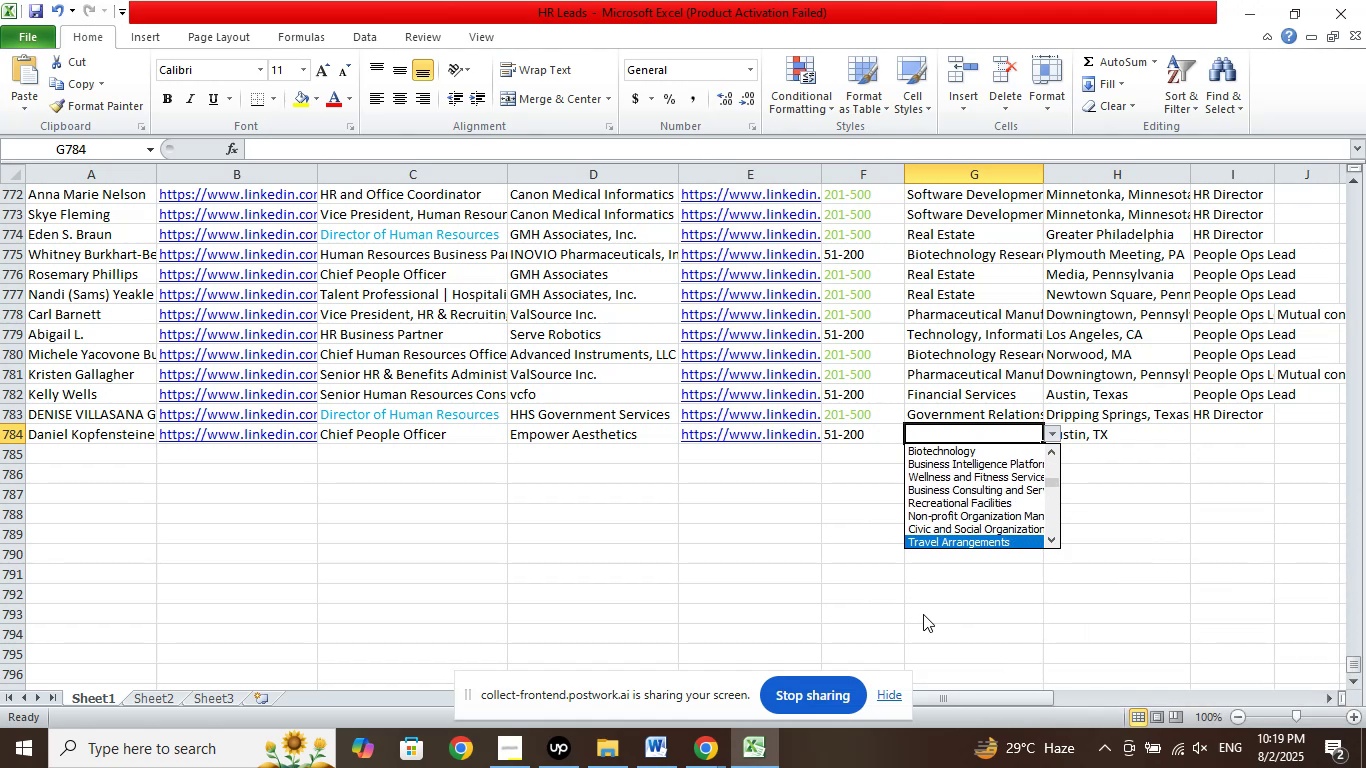 
key(ArrowDown)
 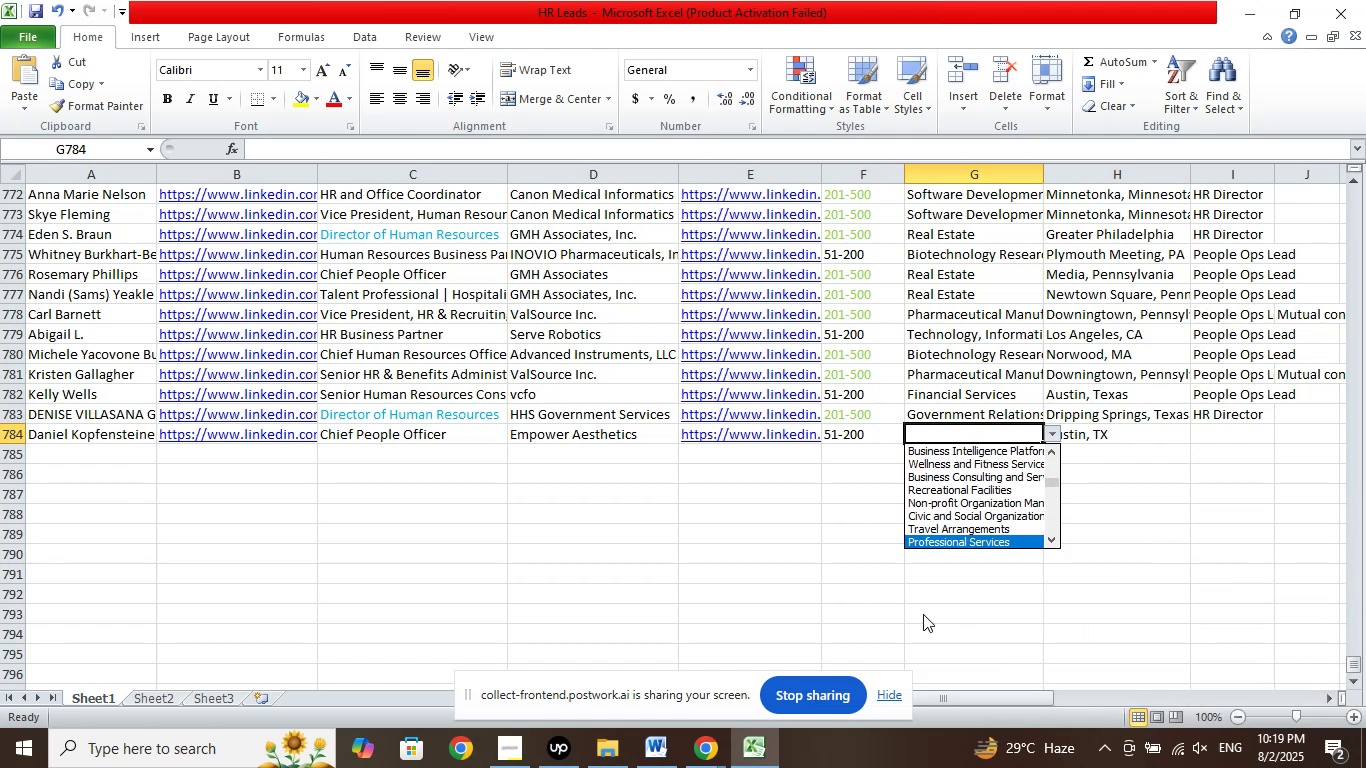 
key(ArrowDown)
 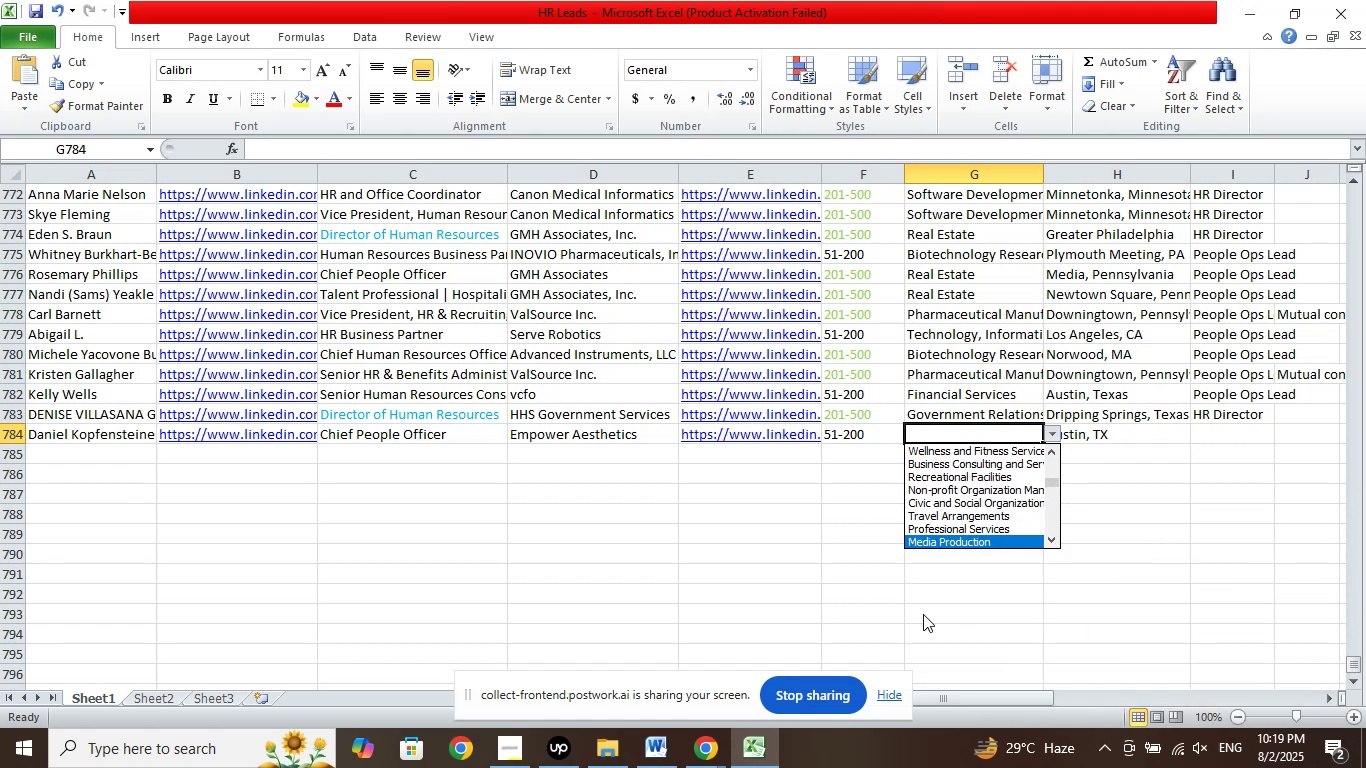 
key(ArrowDown)
 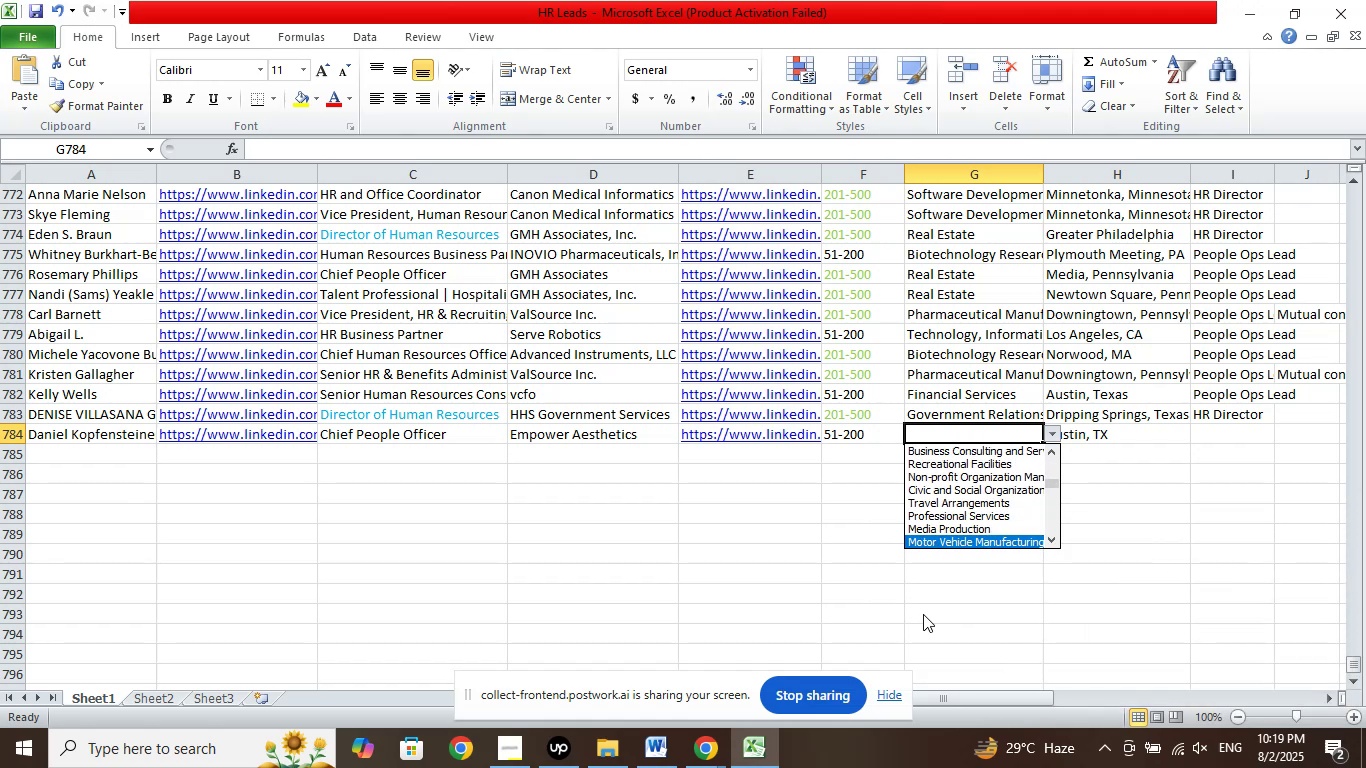 
key(ArrowDown)
 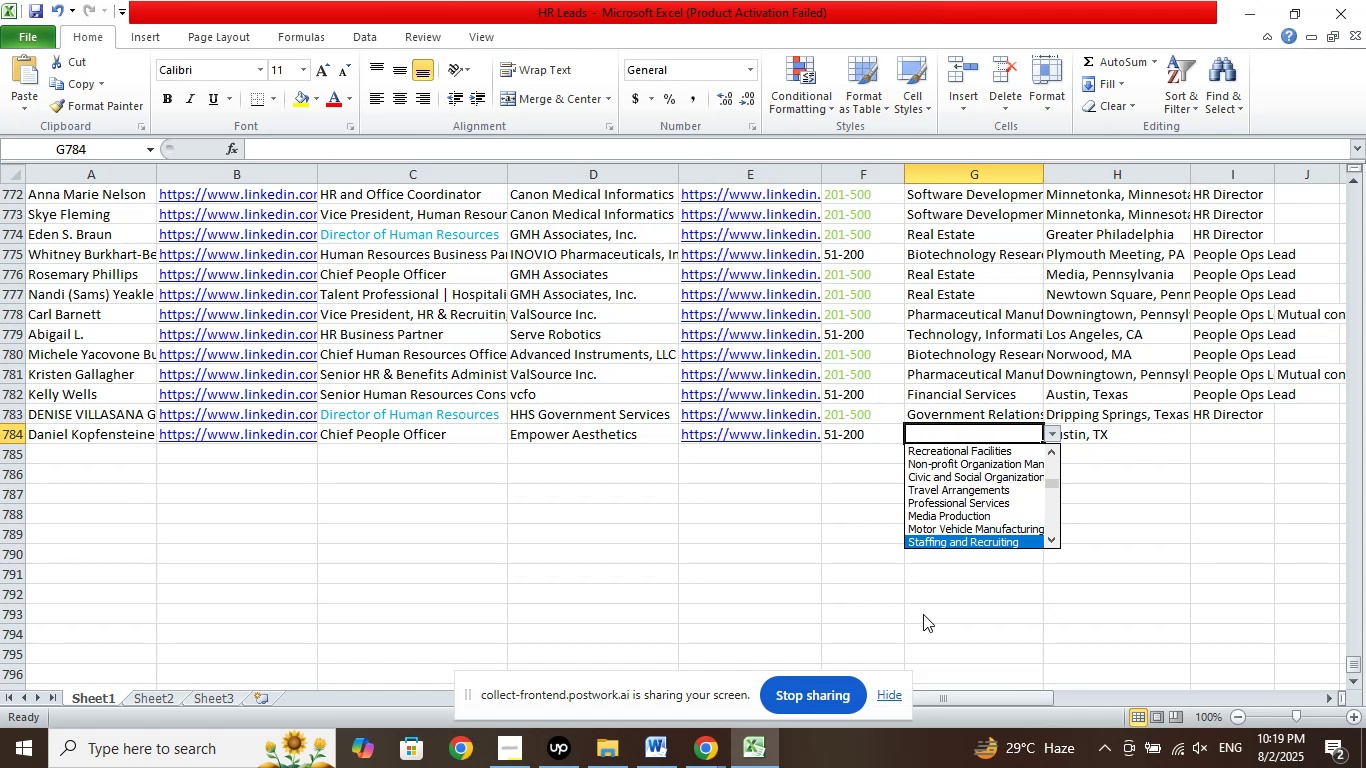 
key(ArrowDown)
 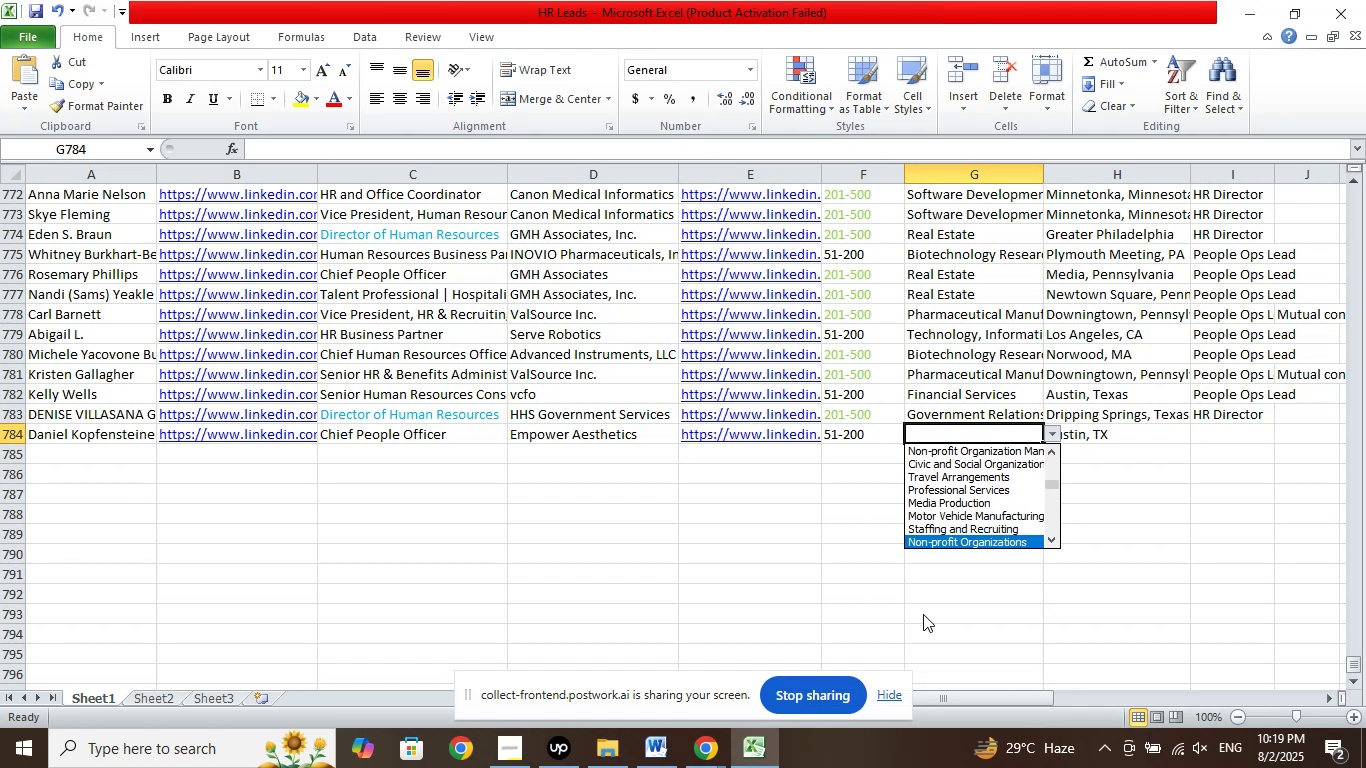 
key(ArrowDown)
 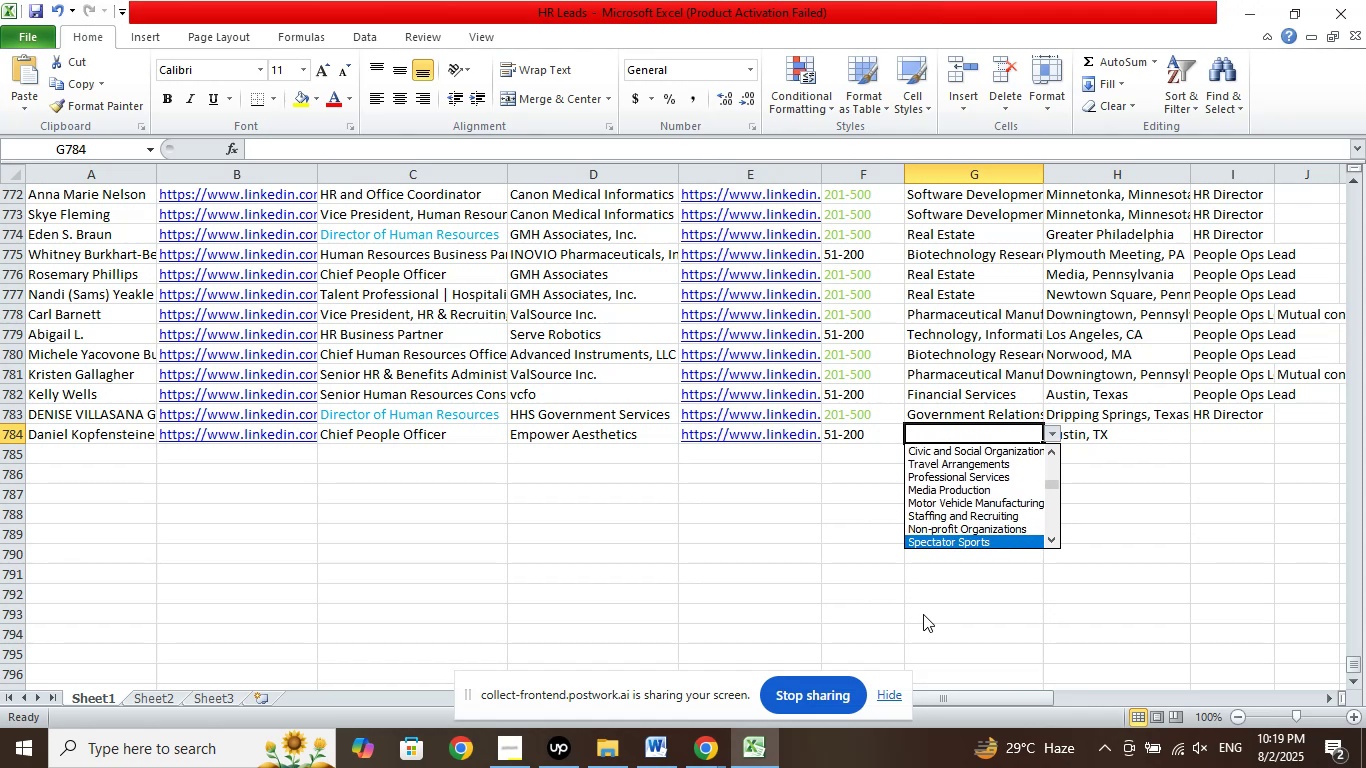 
key(ArrowDown)
 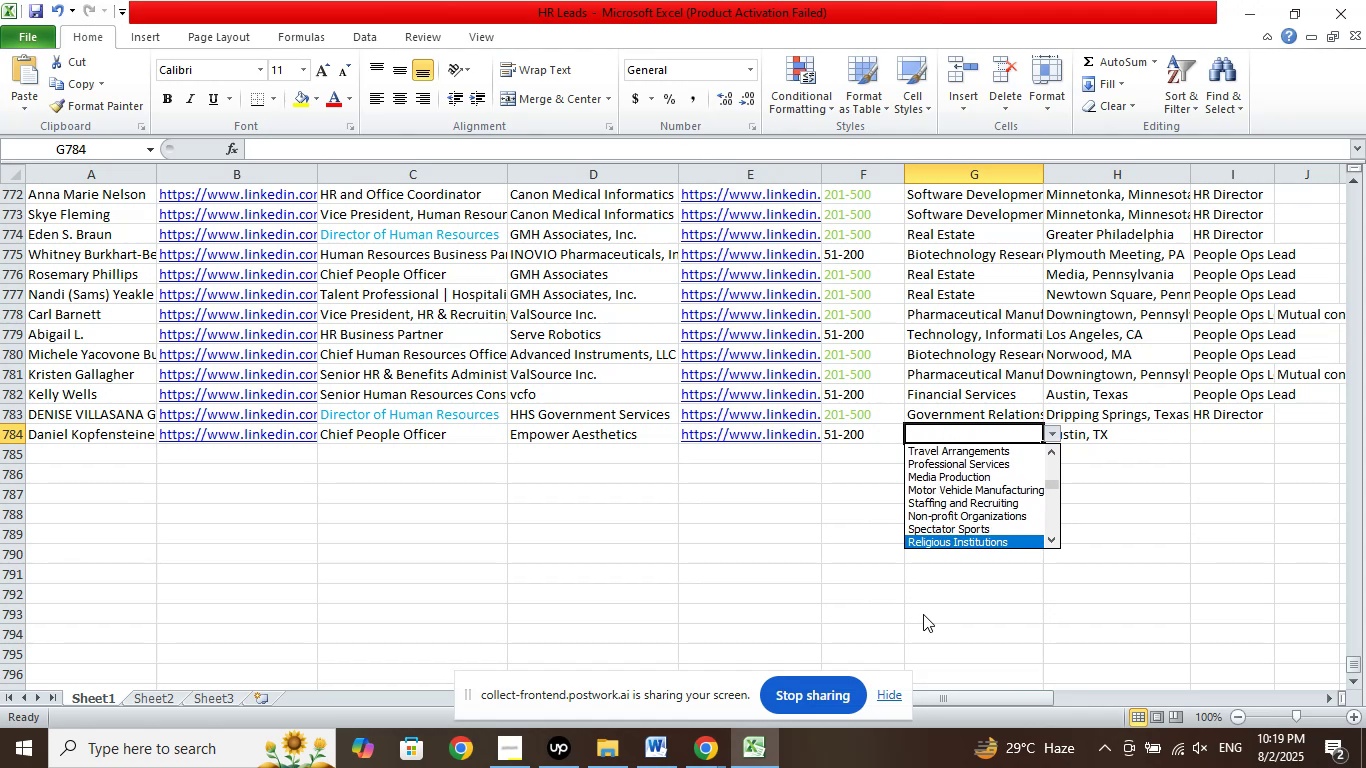 
key(ArrowDown)
 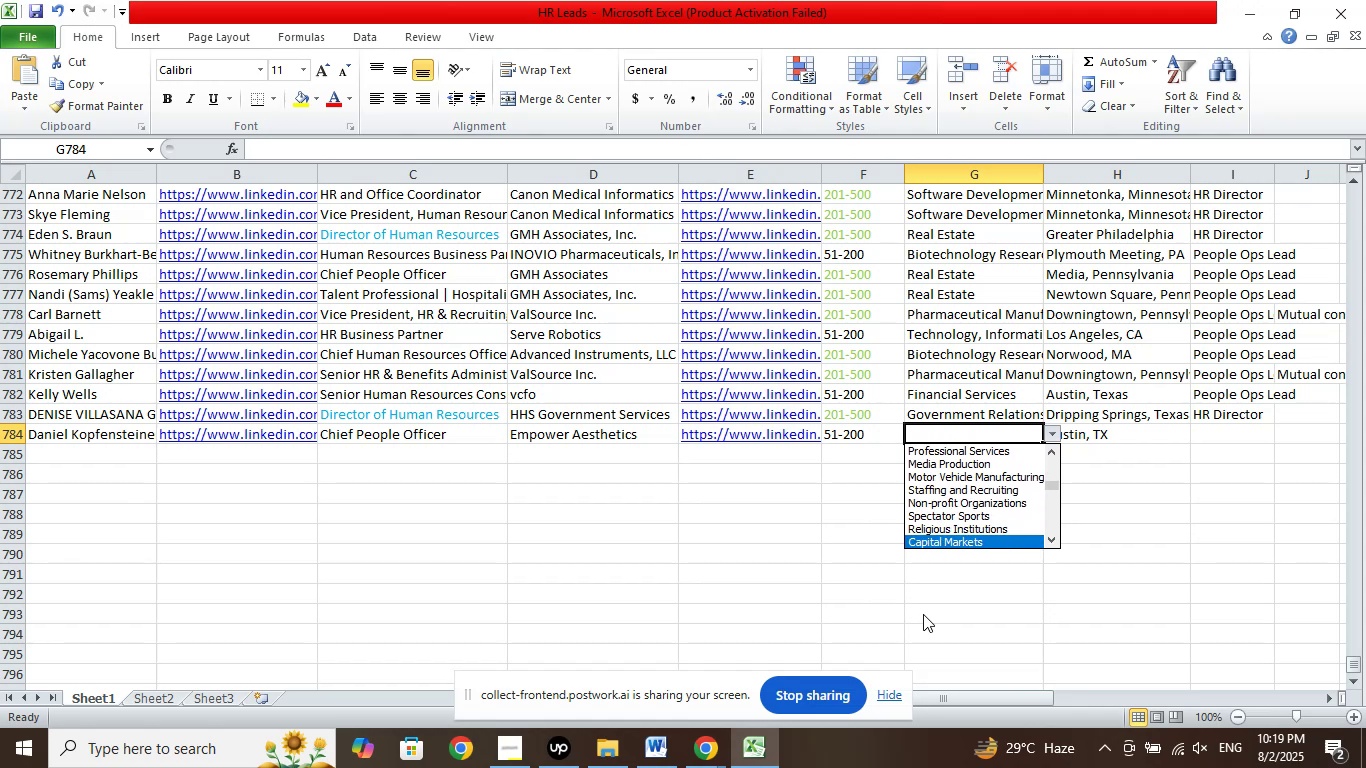 
key(ArrowDown)
 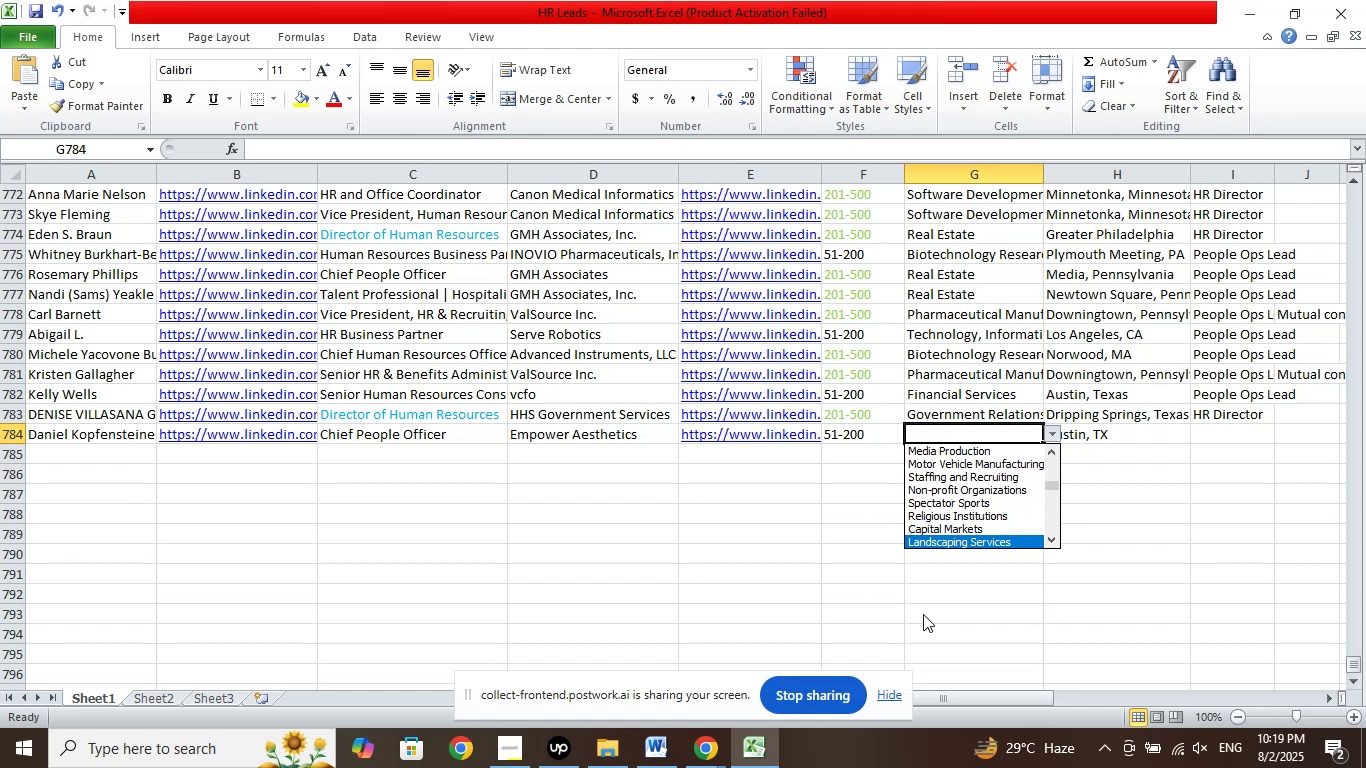 
key(ArrowDown)
 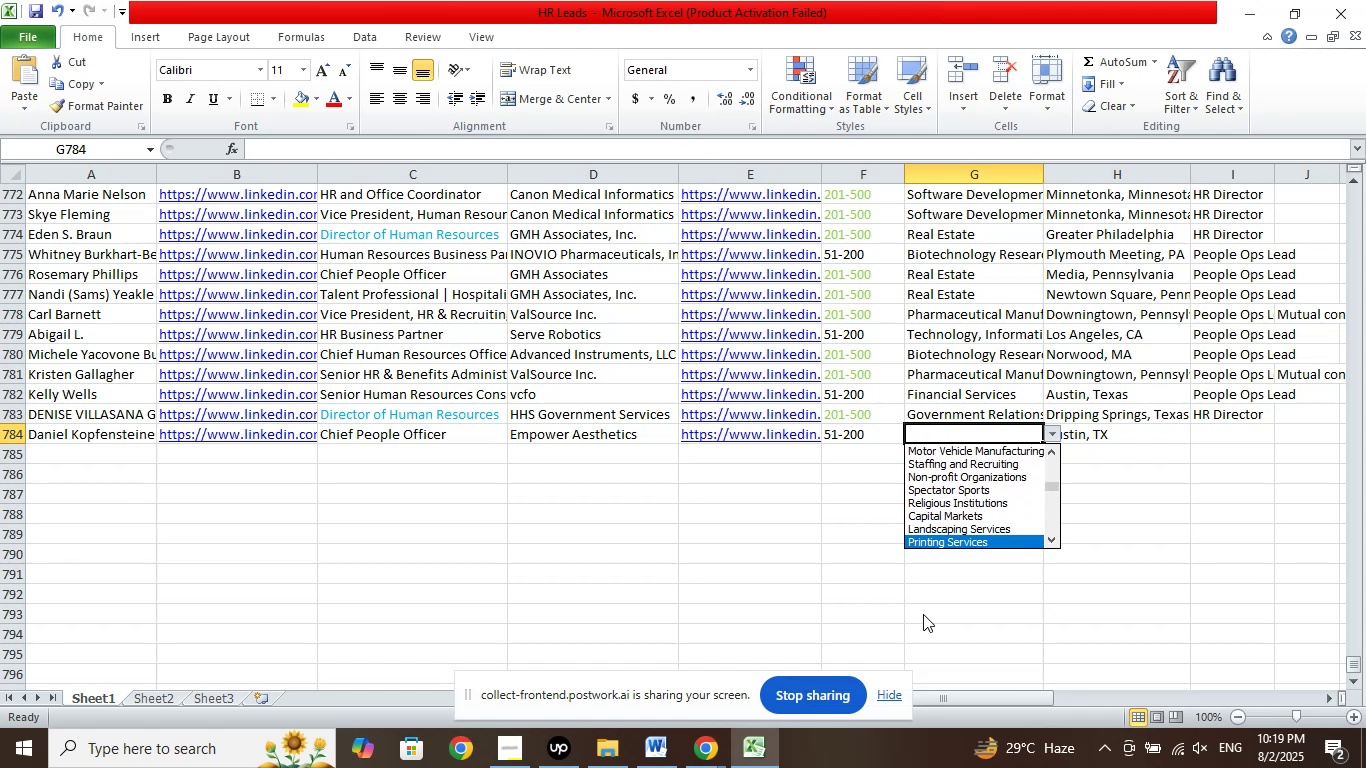 
key(ArrowDown)
 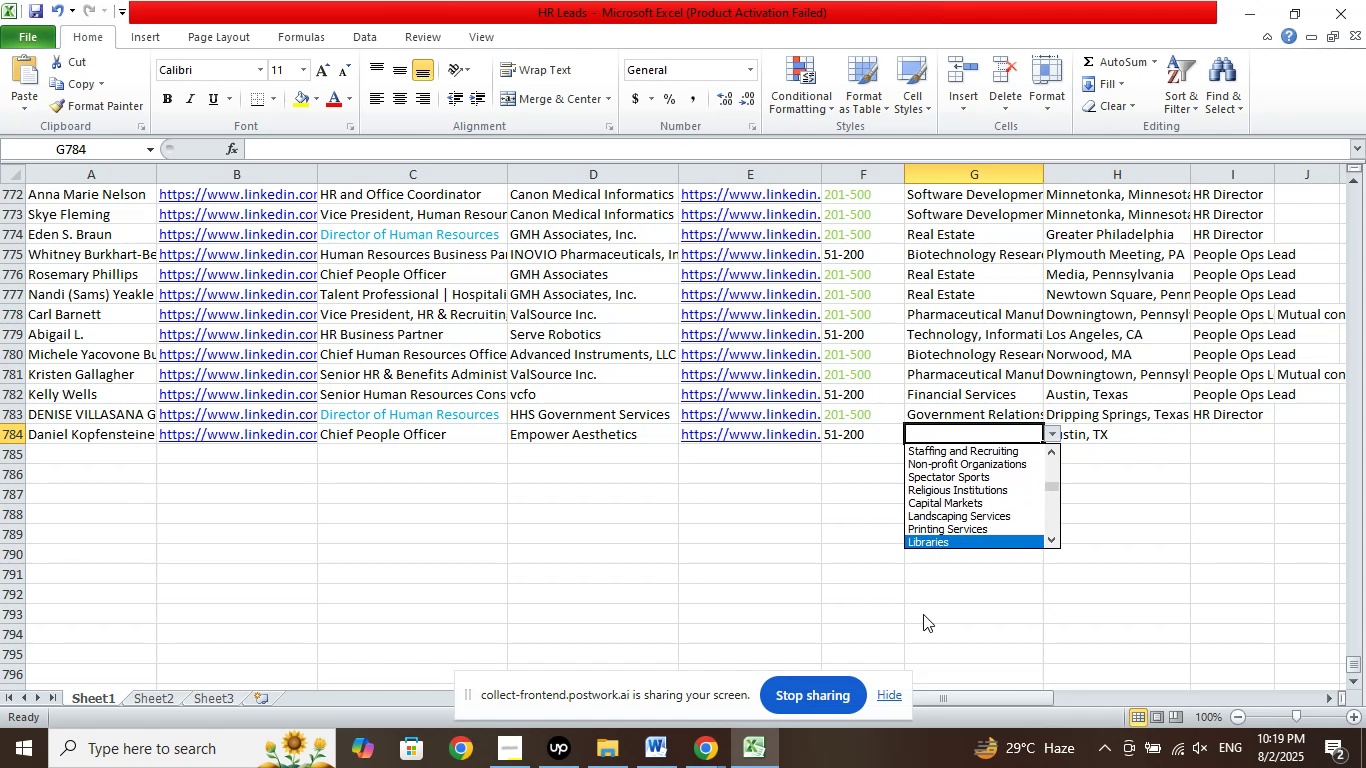 
key(ArrowDown)
 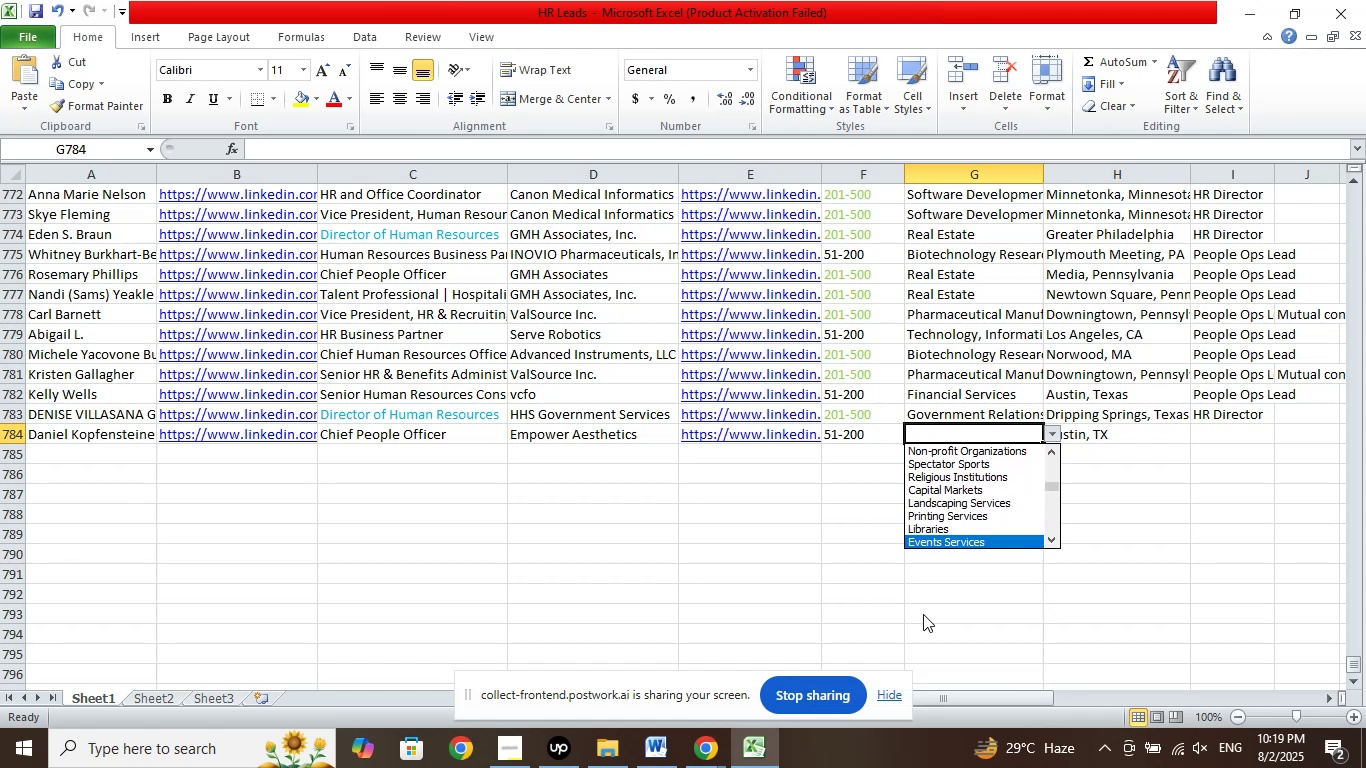 
key(ArrowDown)
 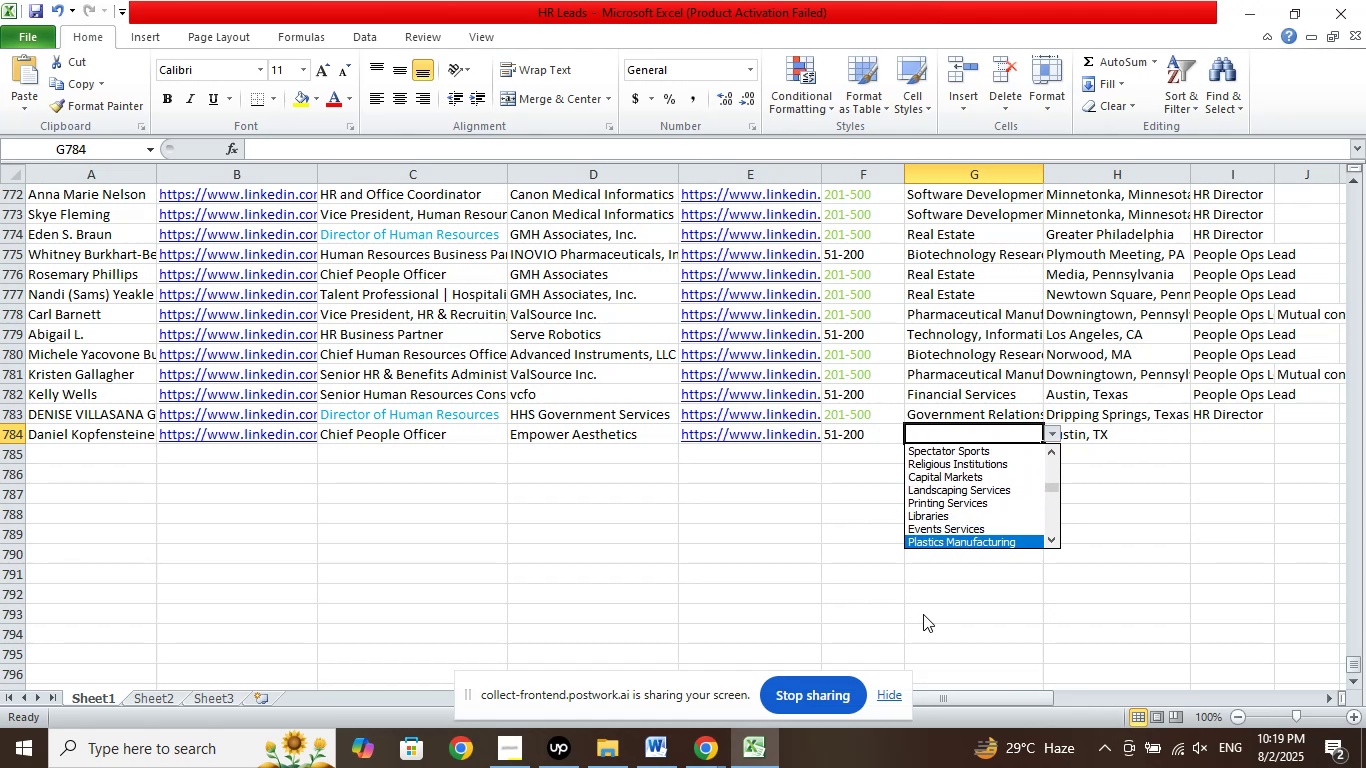 
key(ArrowDown)
 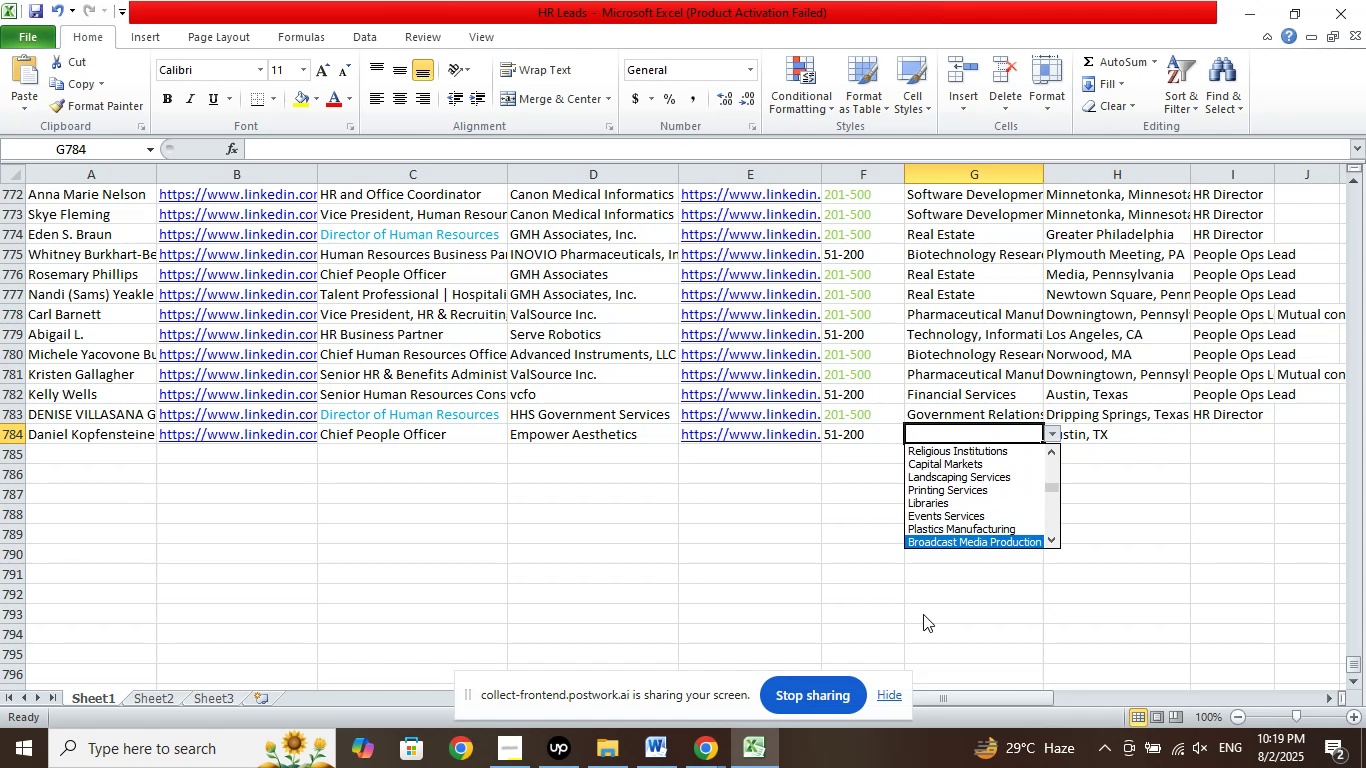 
key(ArrowDown)
 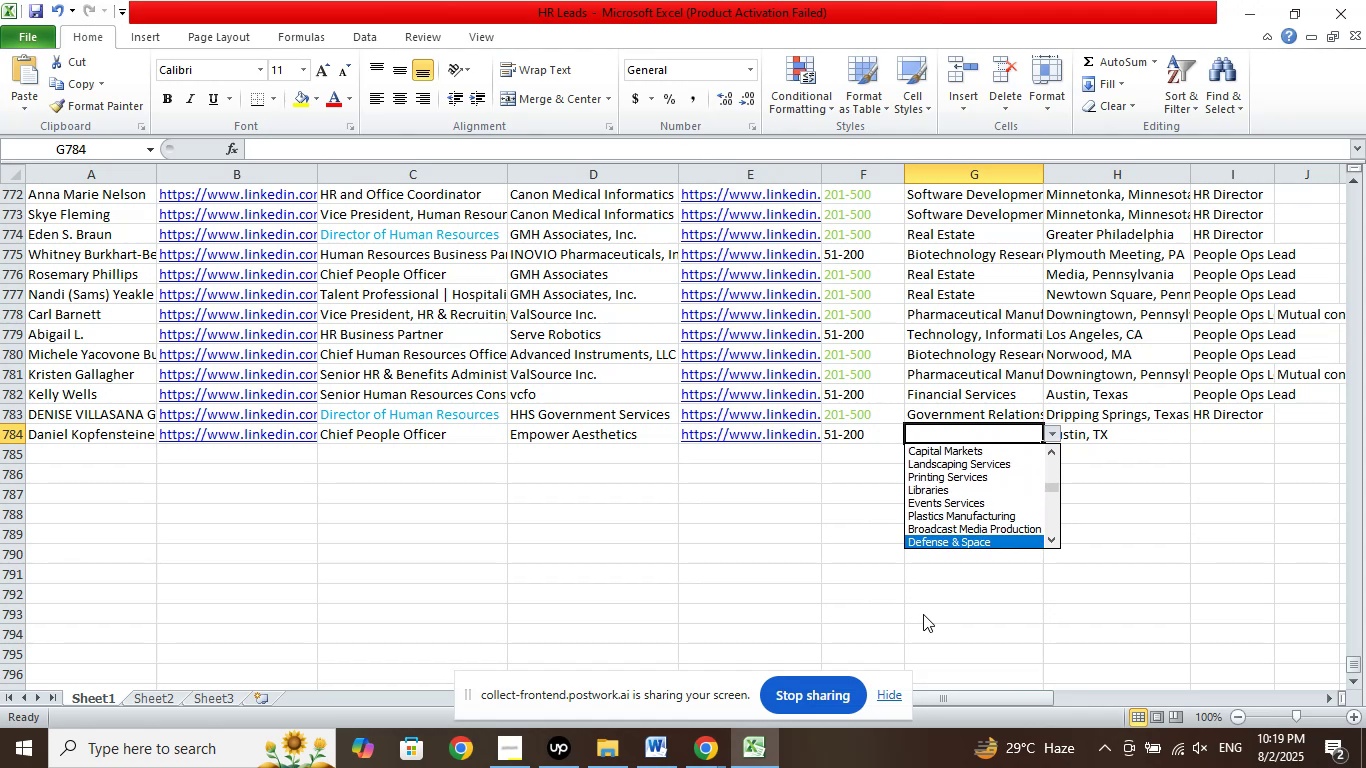 
key(ArrowDown)
 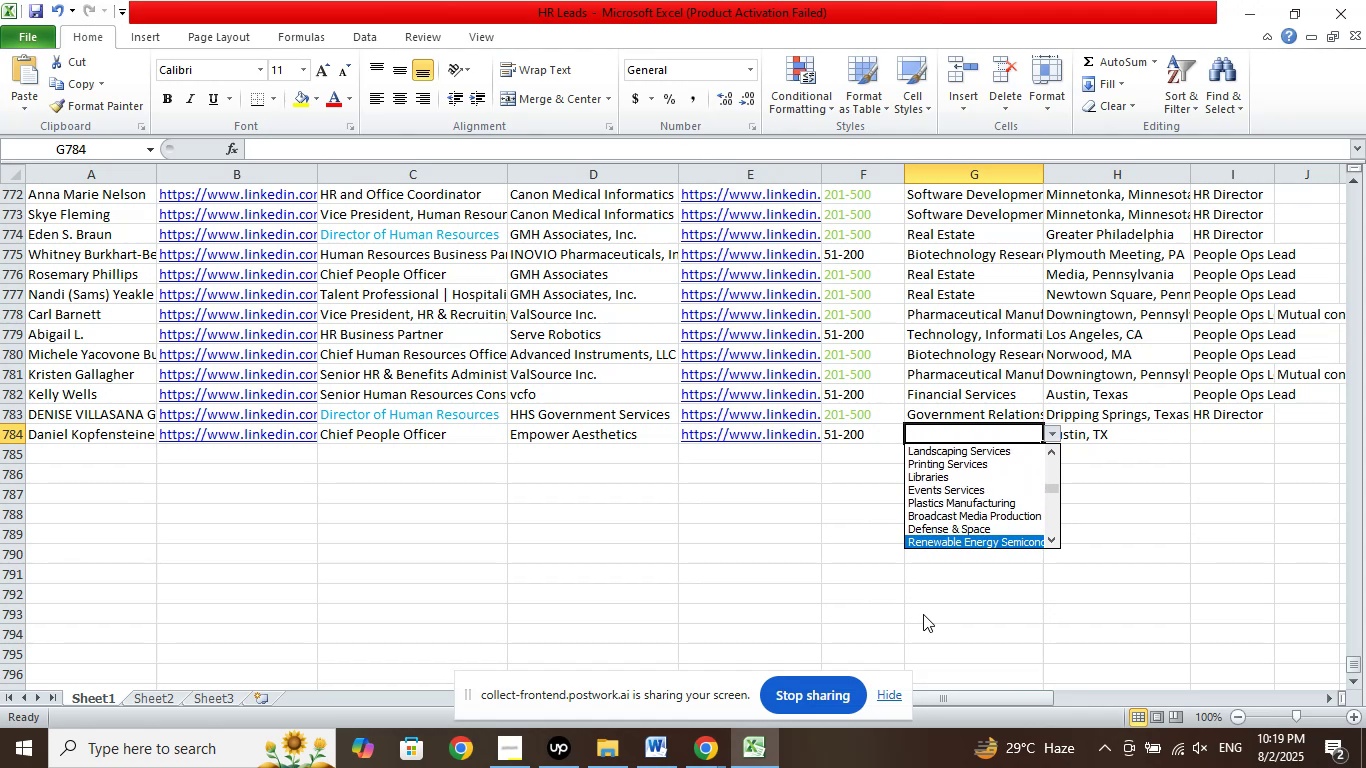 
key(ArrowDown)
 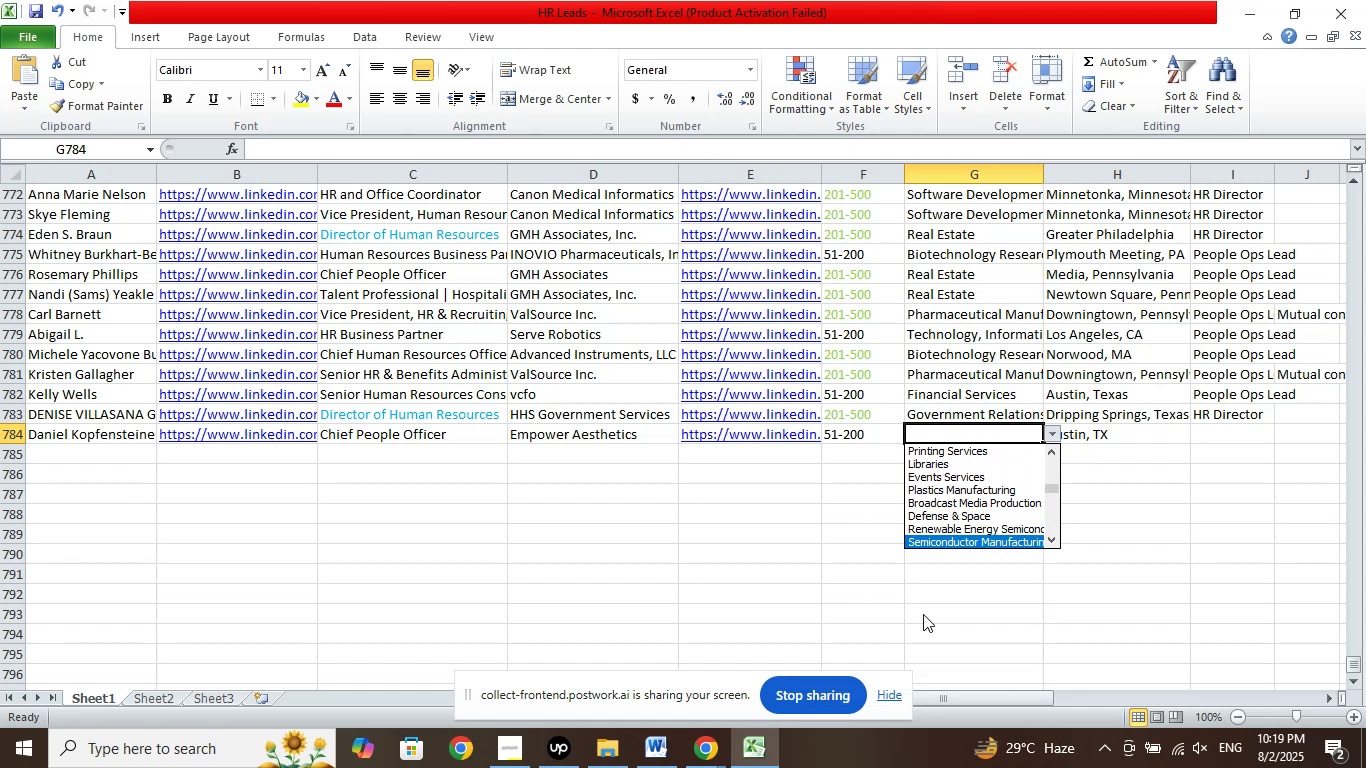 
key(ArrowDown)
 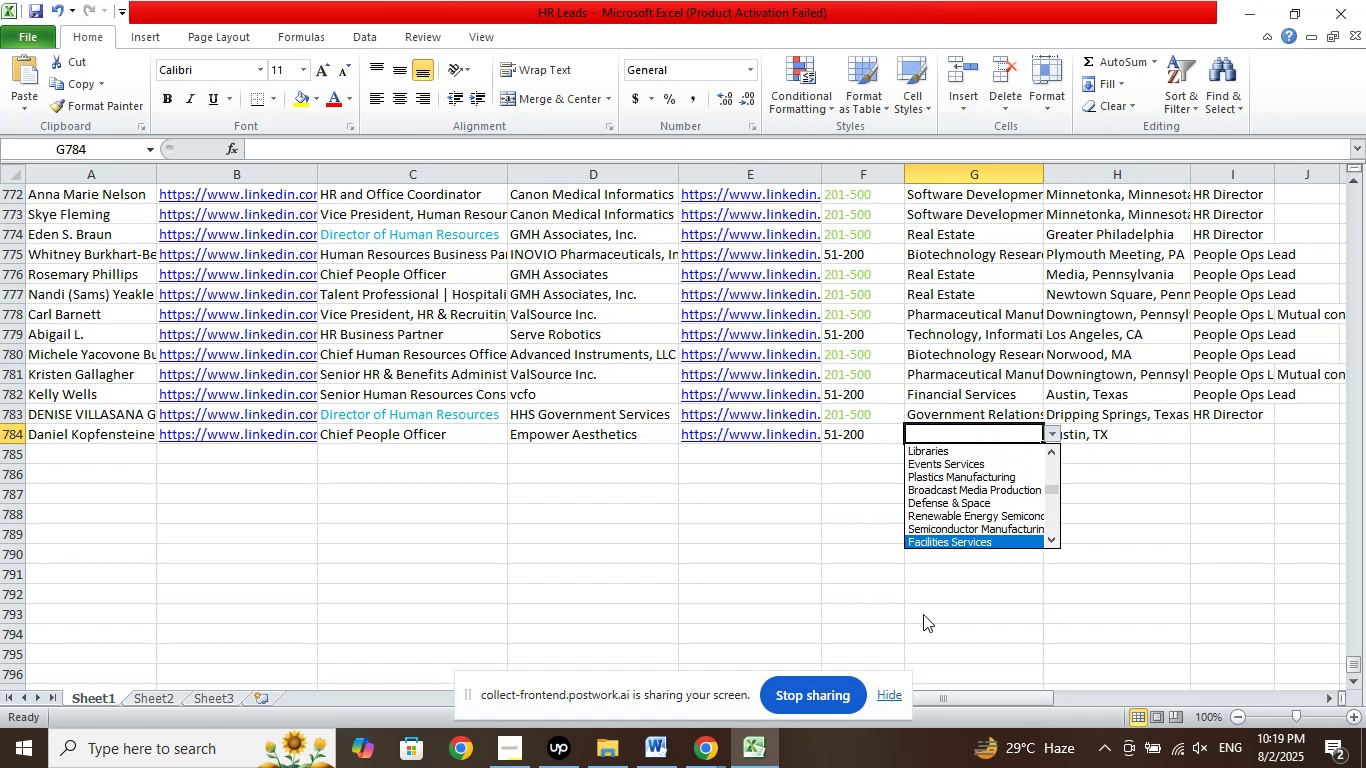 
key(ArrowDown)
 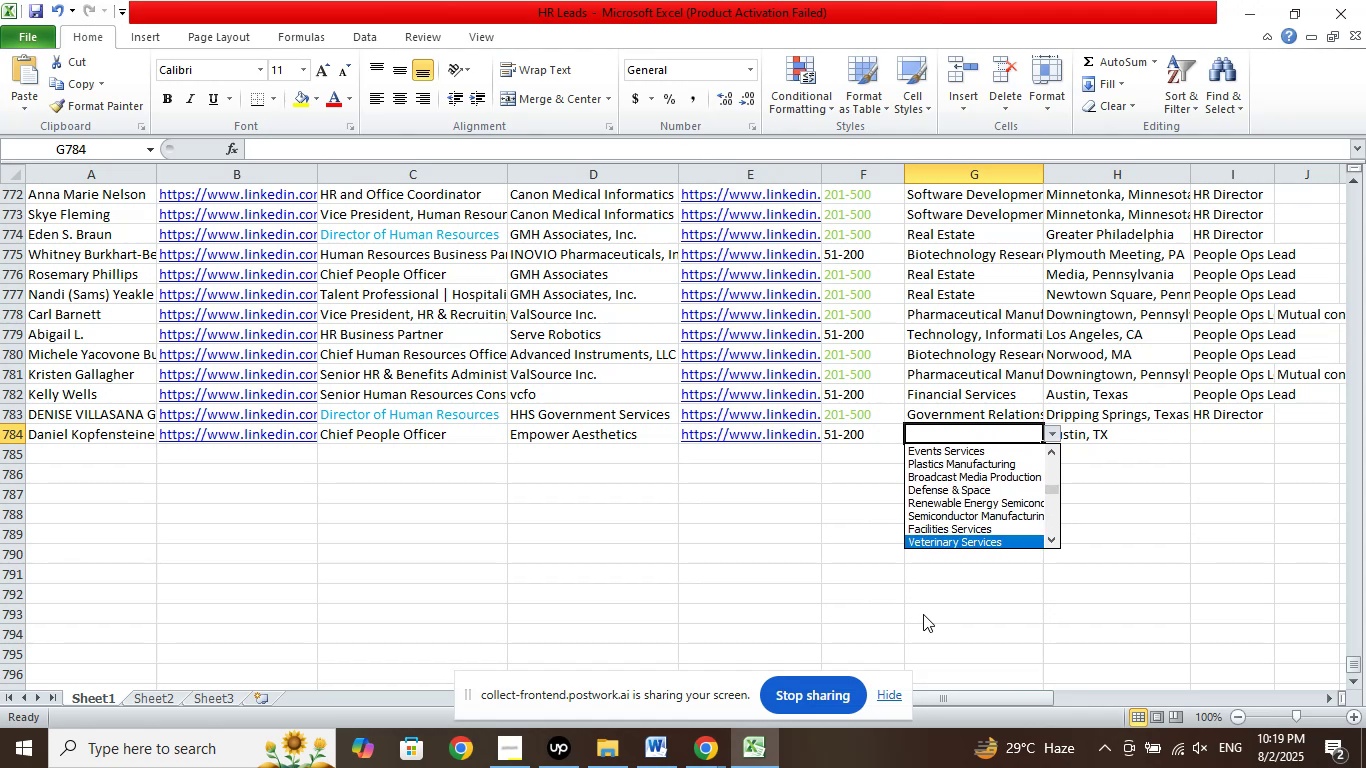 
key(ArrowDown)
 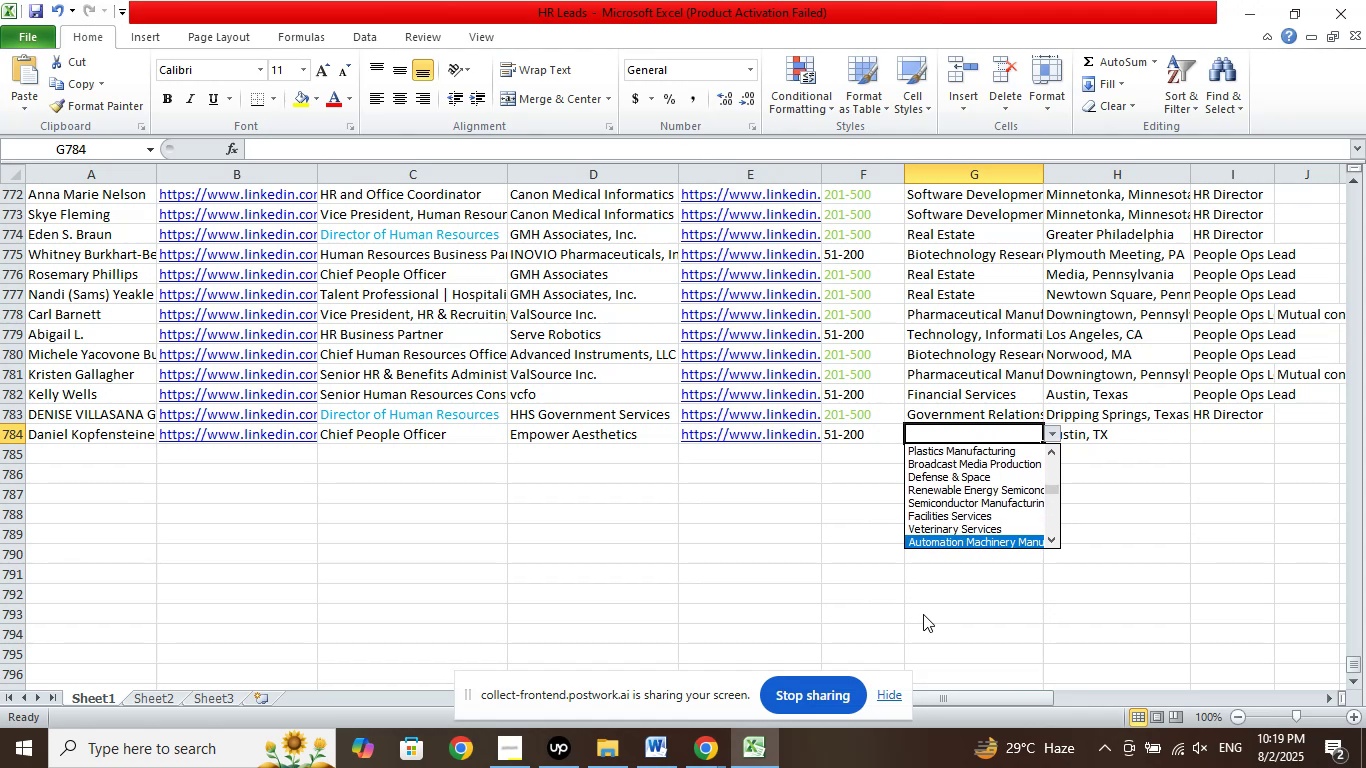 
key(ArrowDown)
 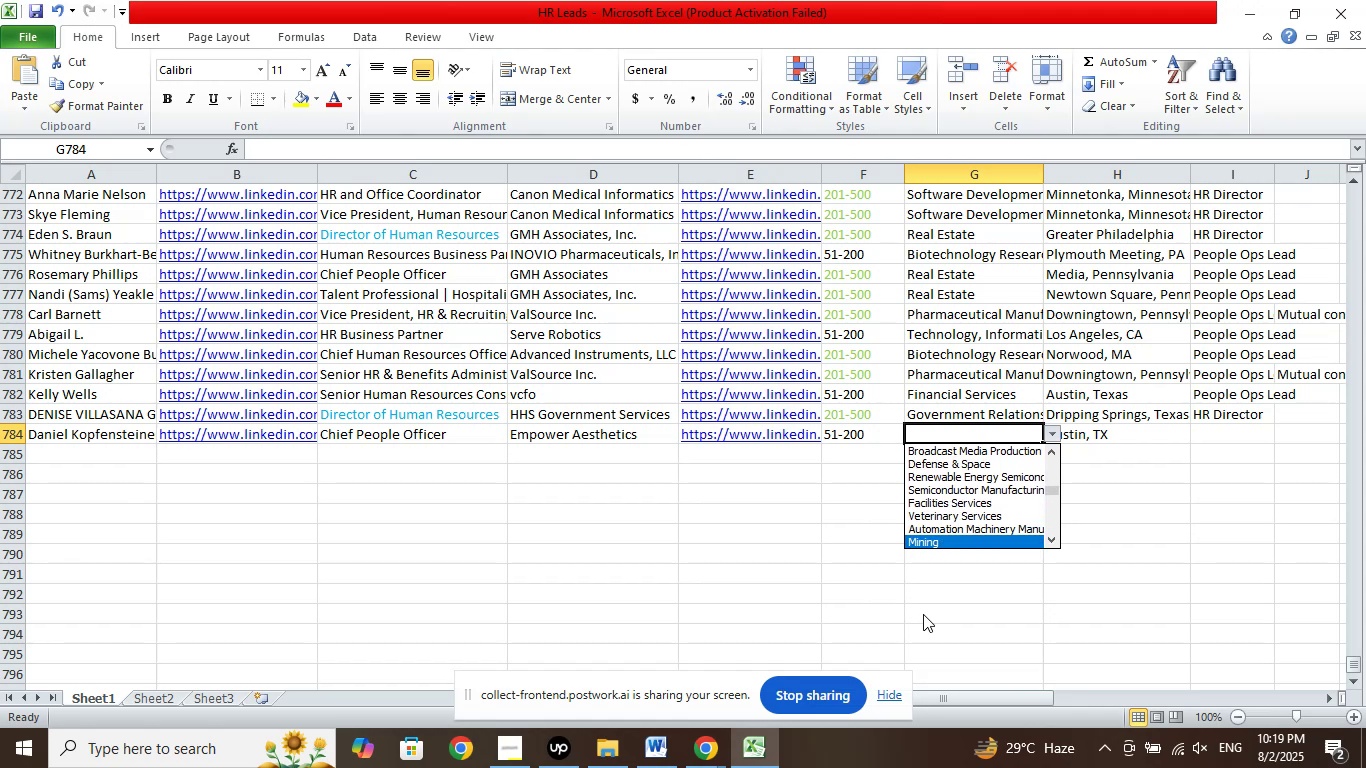 
key(ArrowDown)
 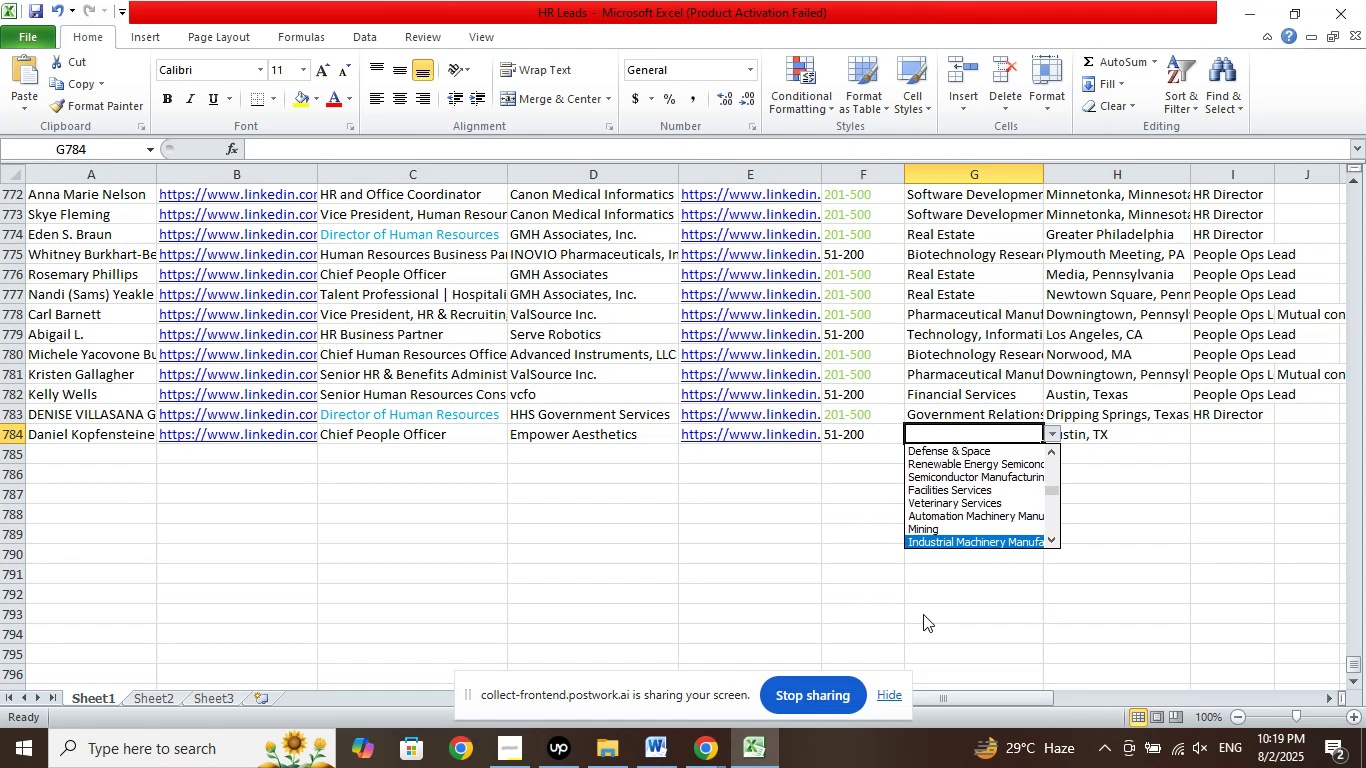 
key(ArrowDown)
 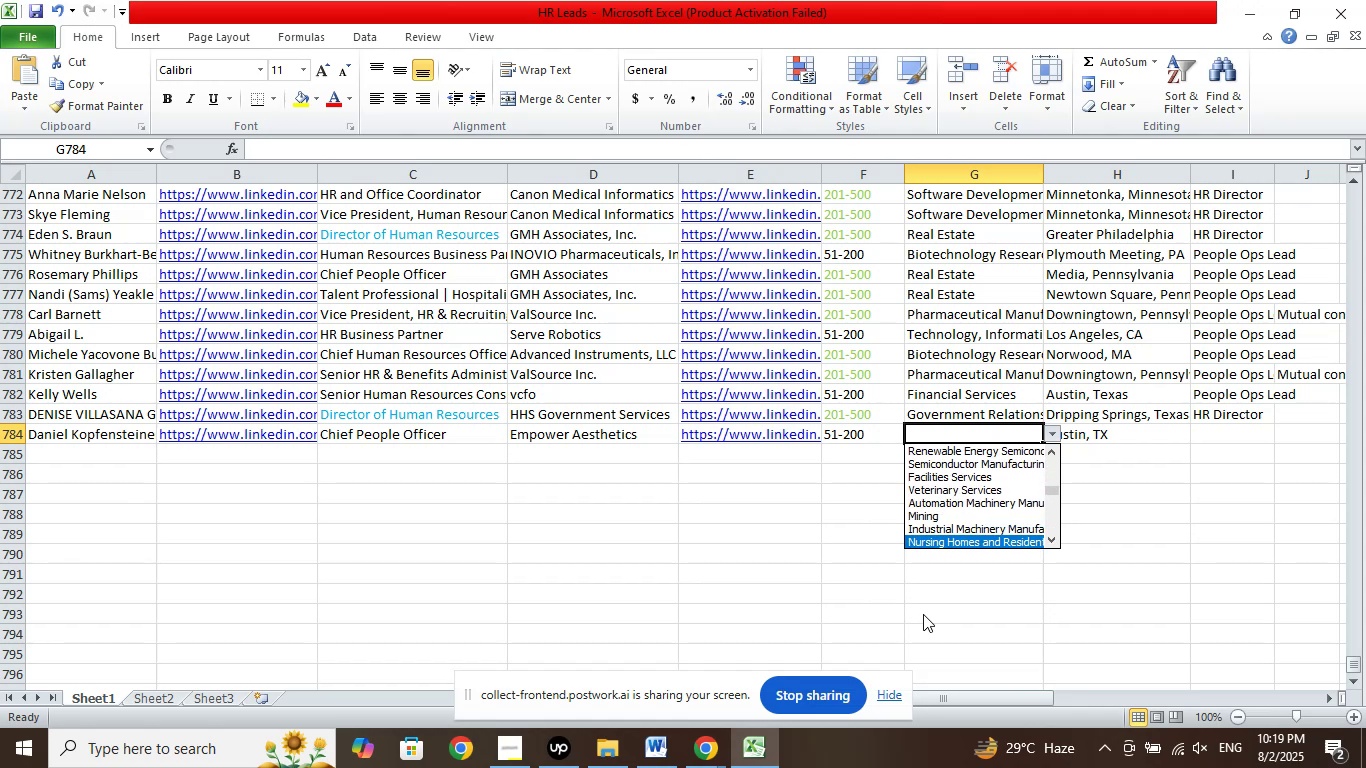 
key(ArrowDown)
 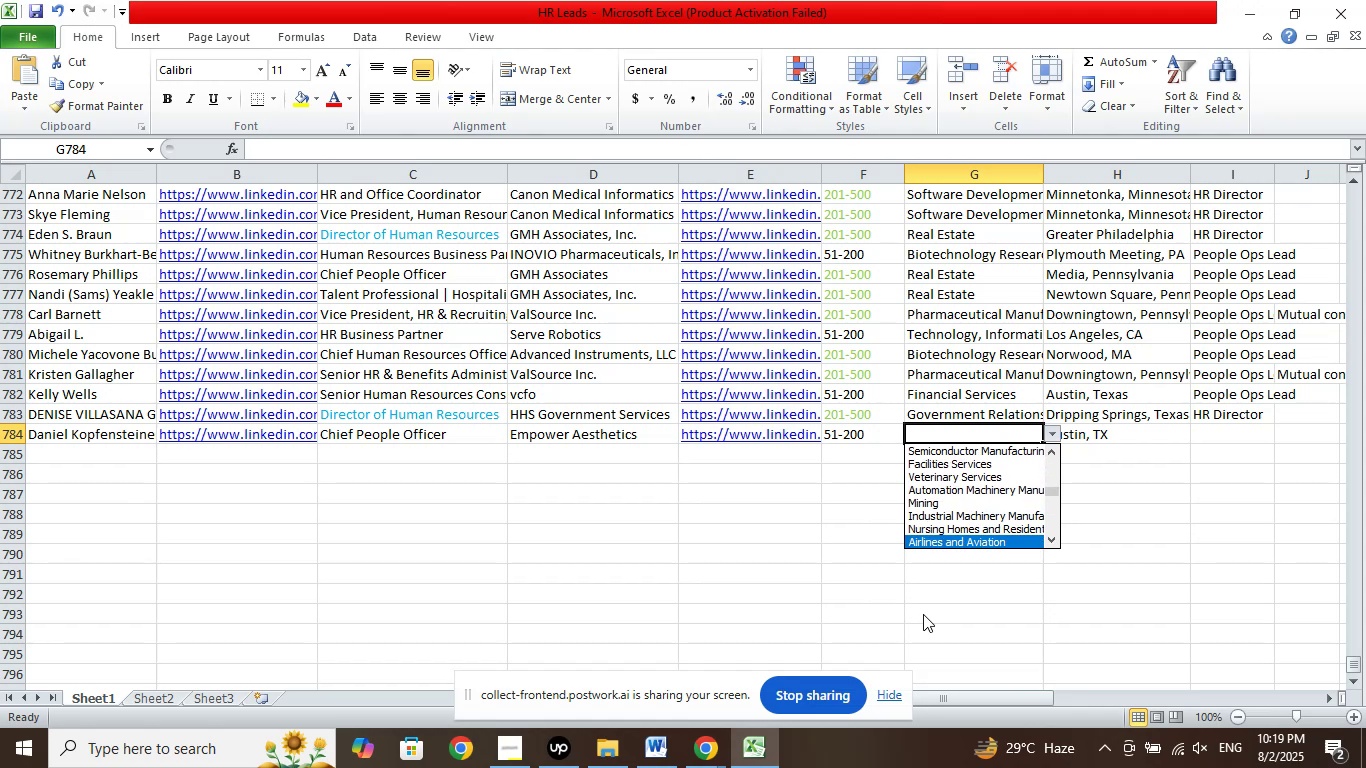 
key(ArrowDown)
 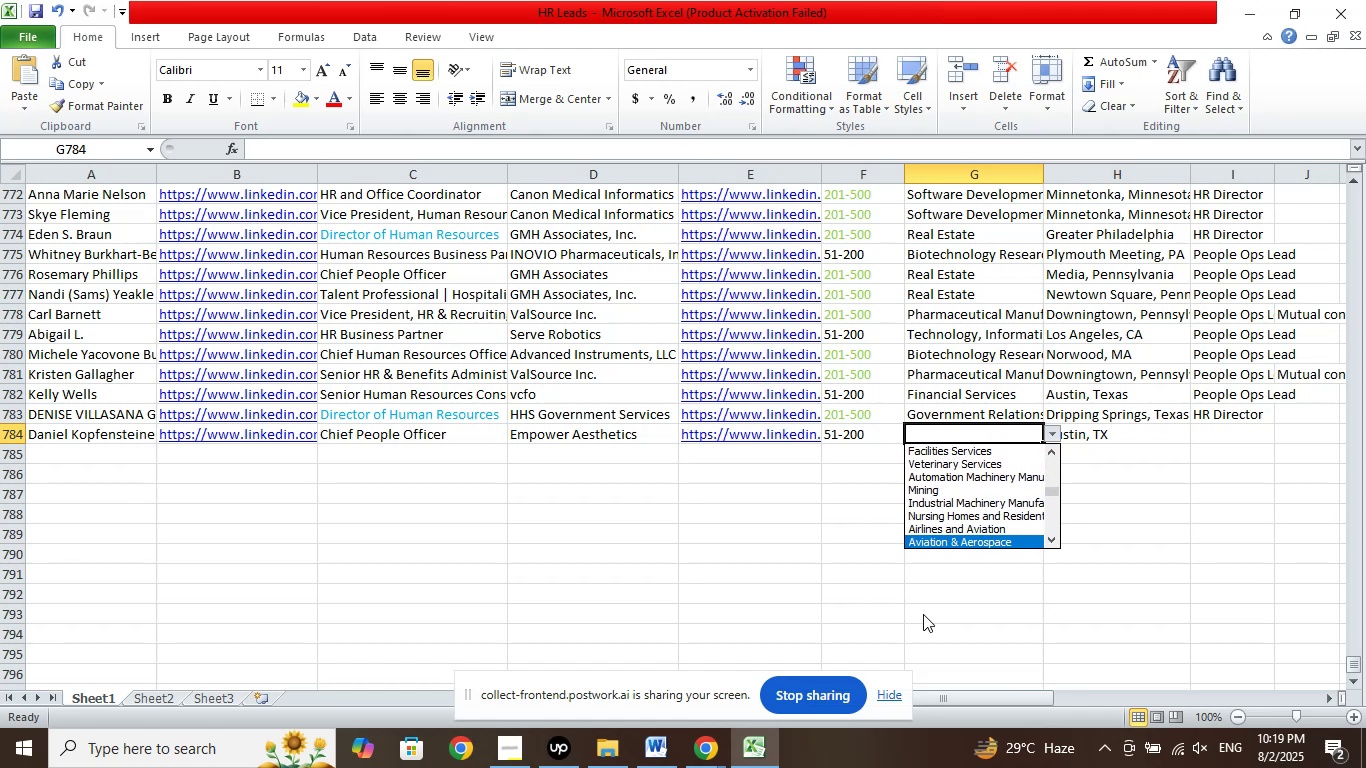 
key(ArrowDown)
 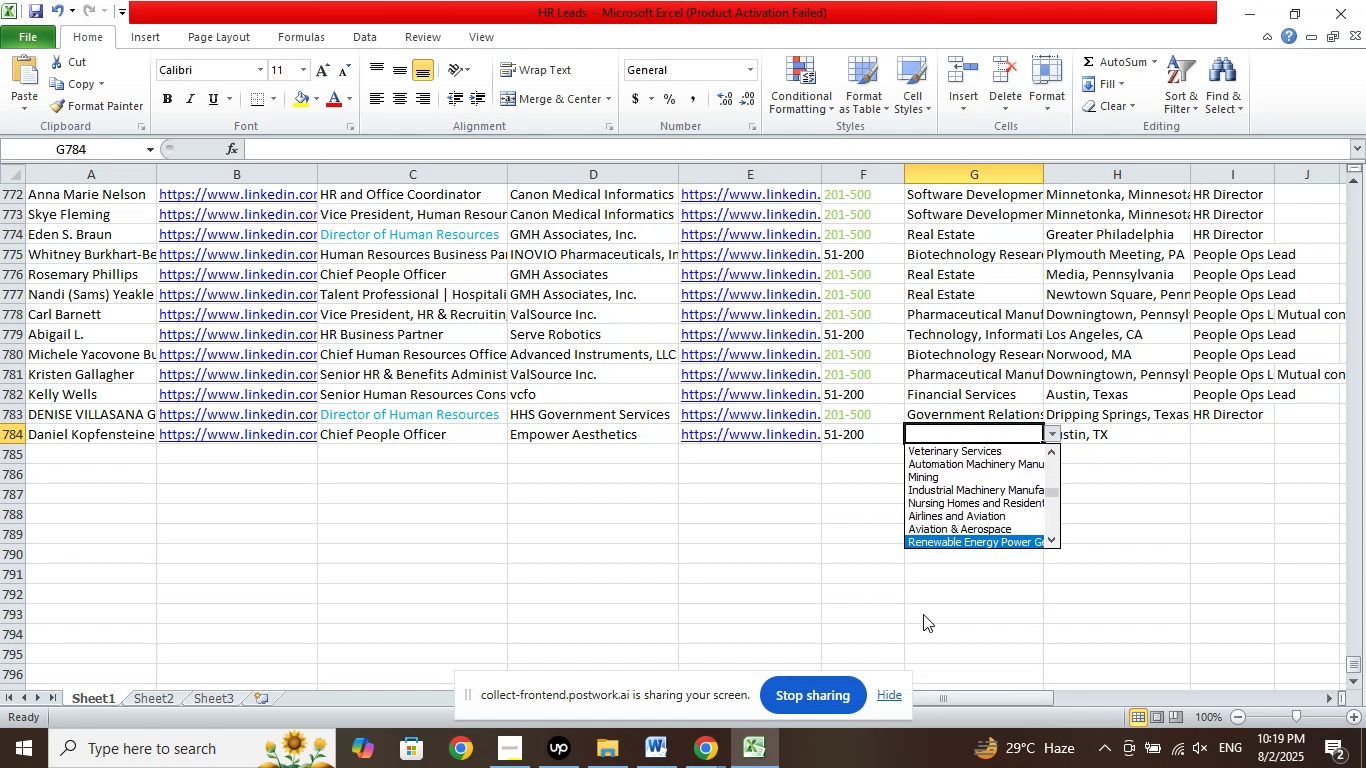 
key(ArrowDown)
 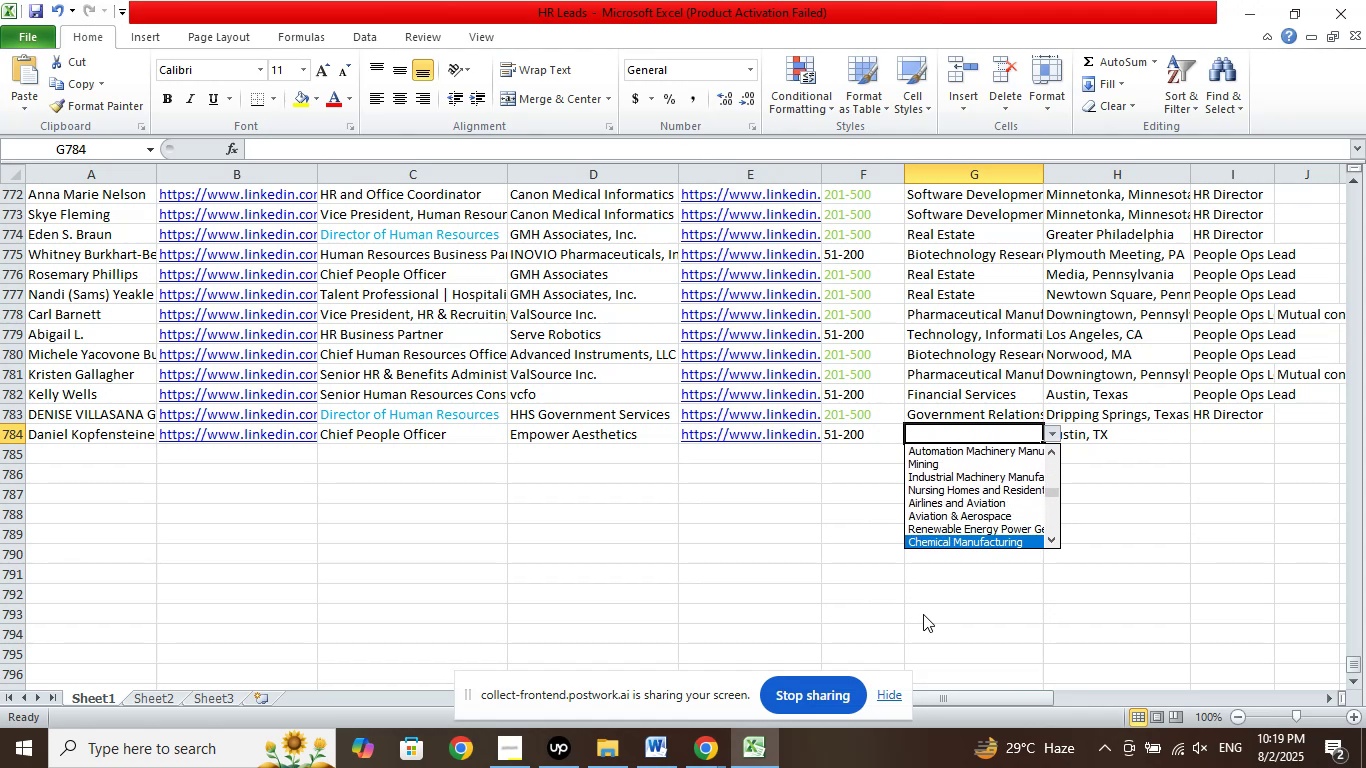 
key(ArrowDown)
 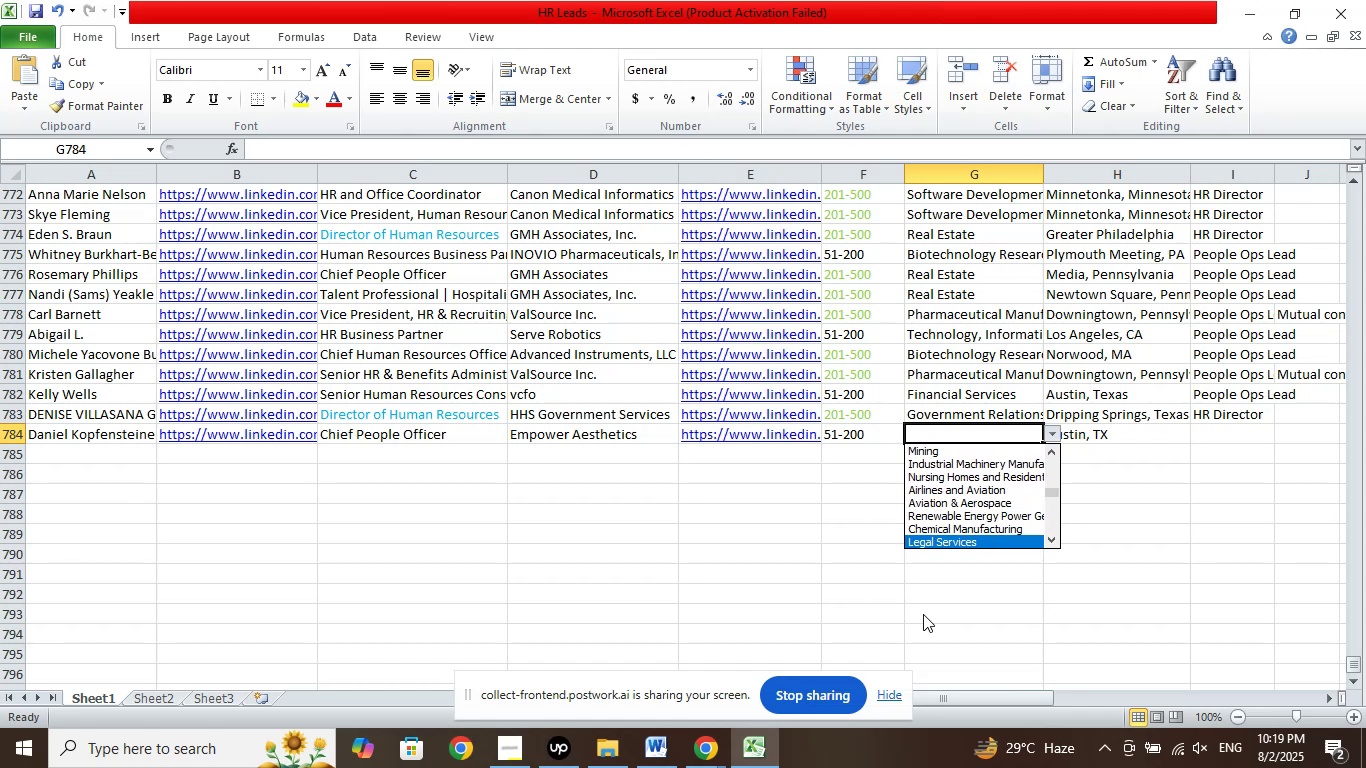 
key(ArrowDown)
 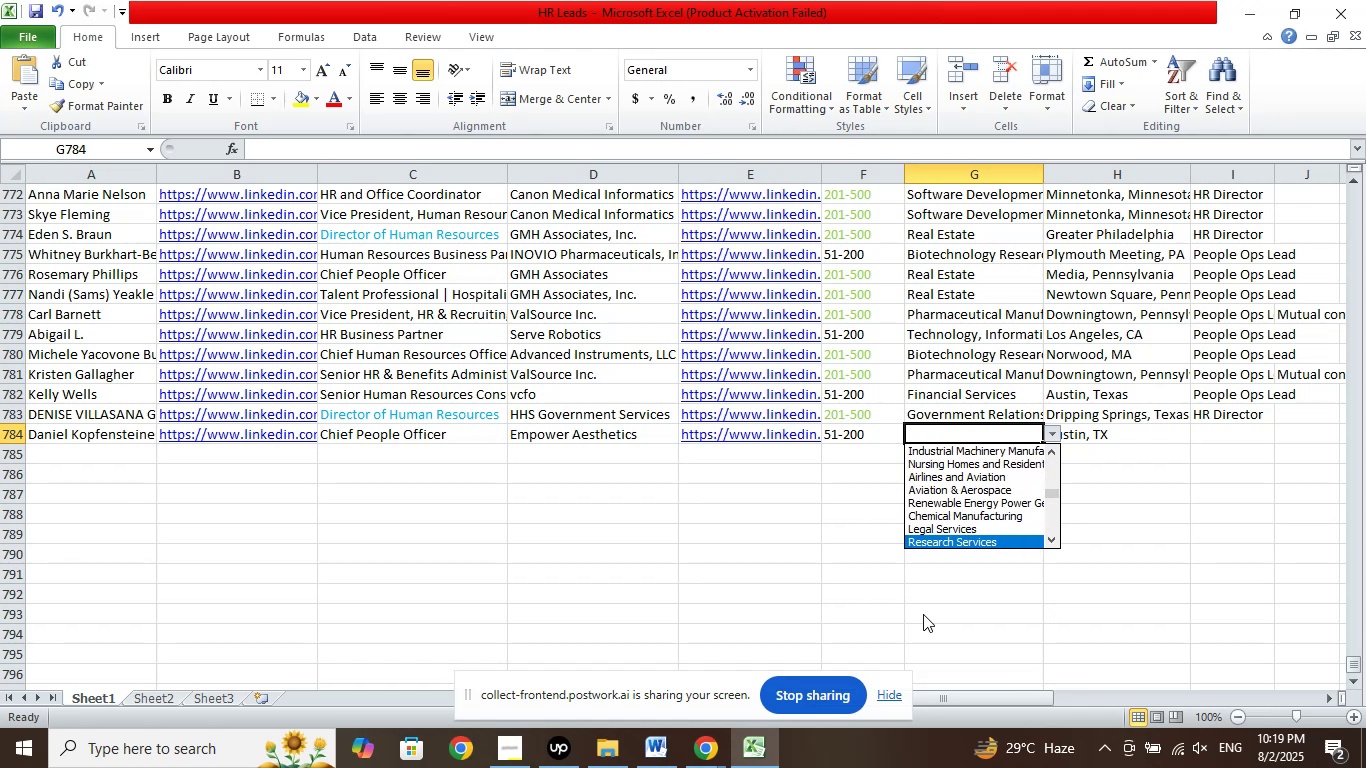 
key(ArrowDown)
 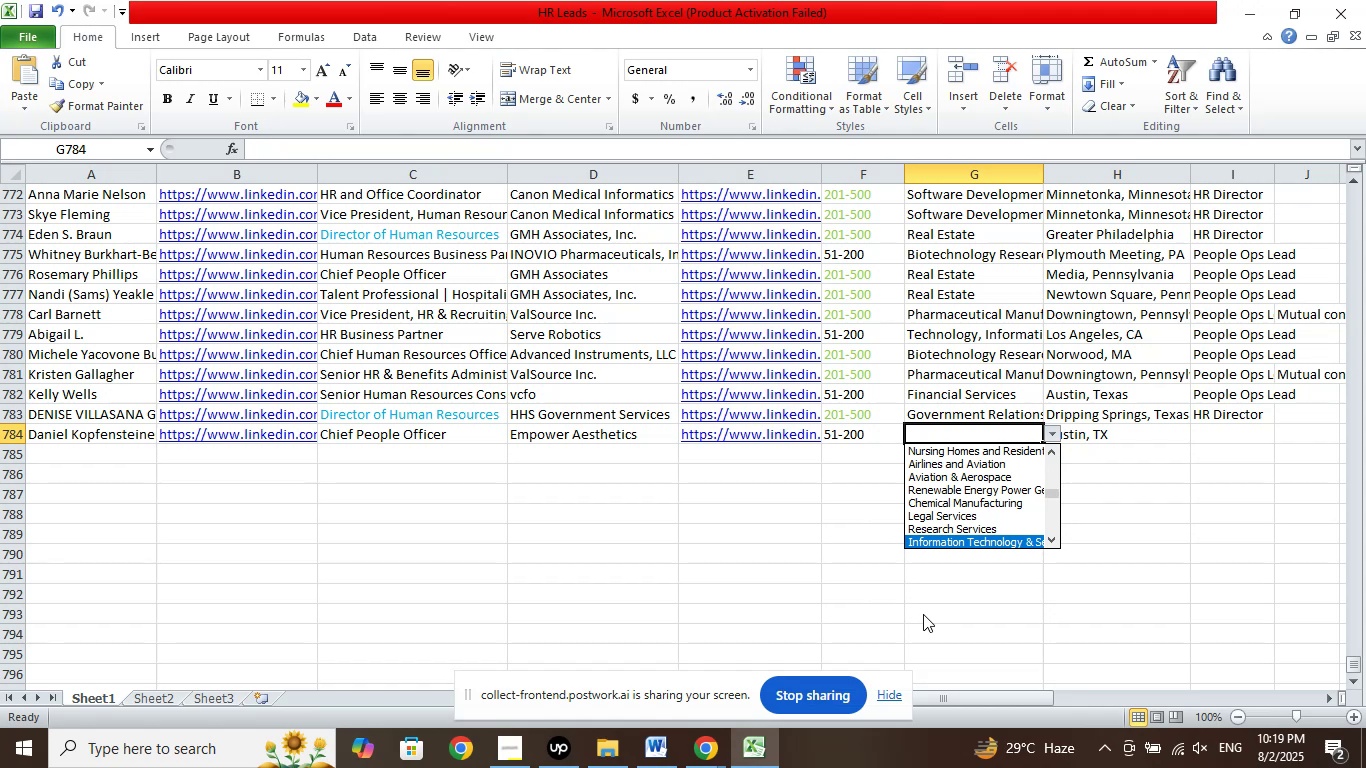 
key(ArrowDown)
 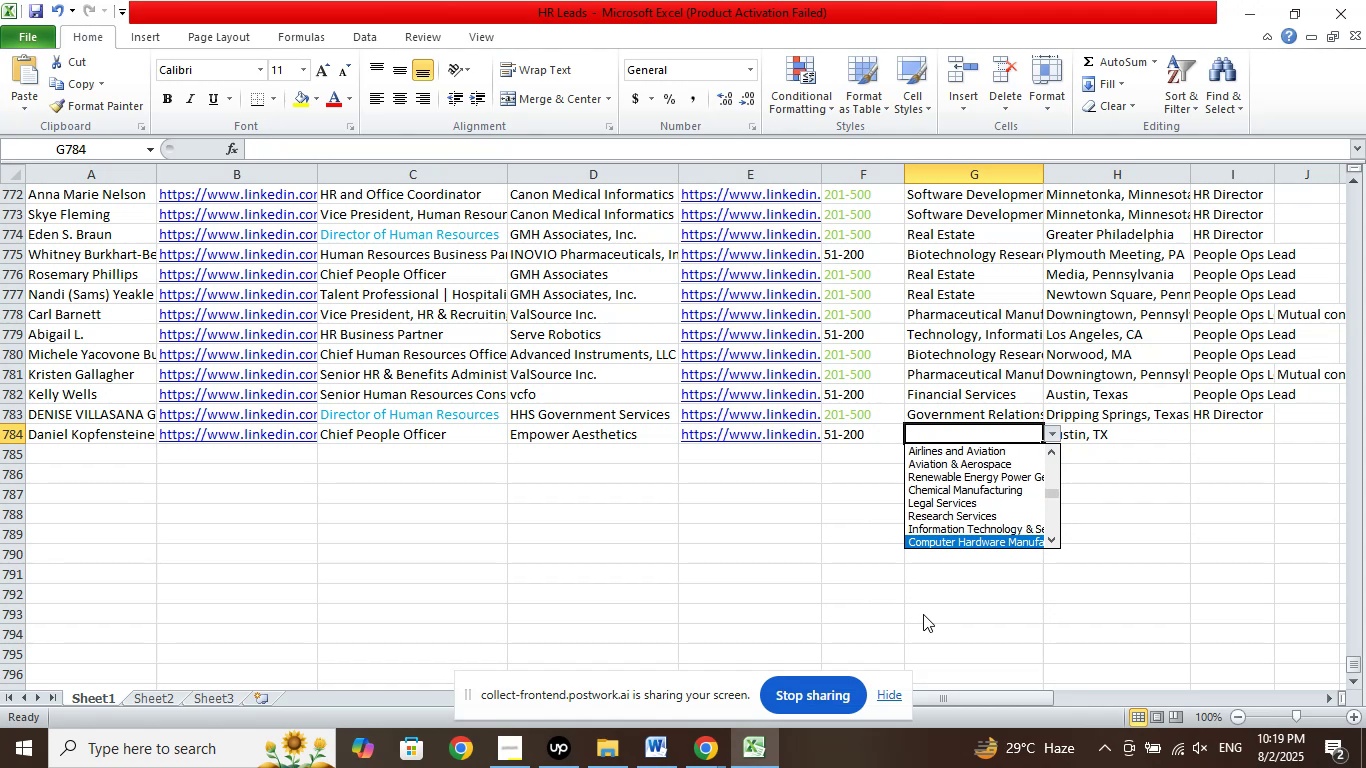 
key(ArrowDown)
 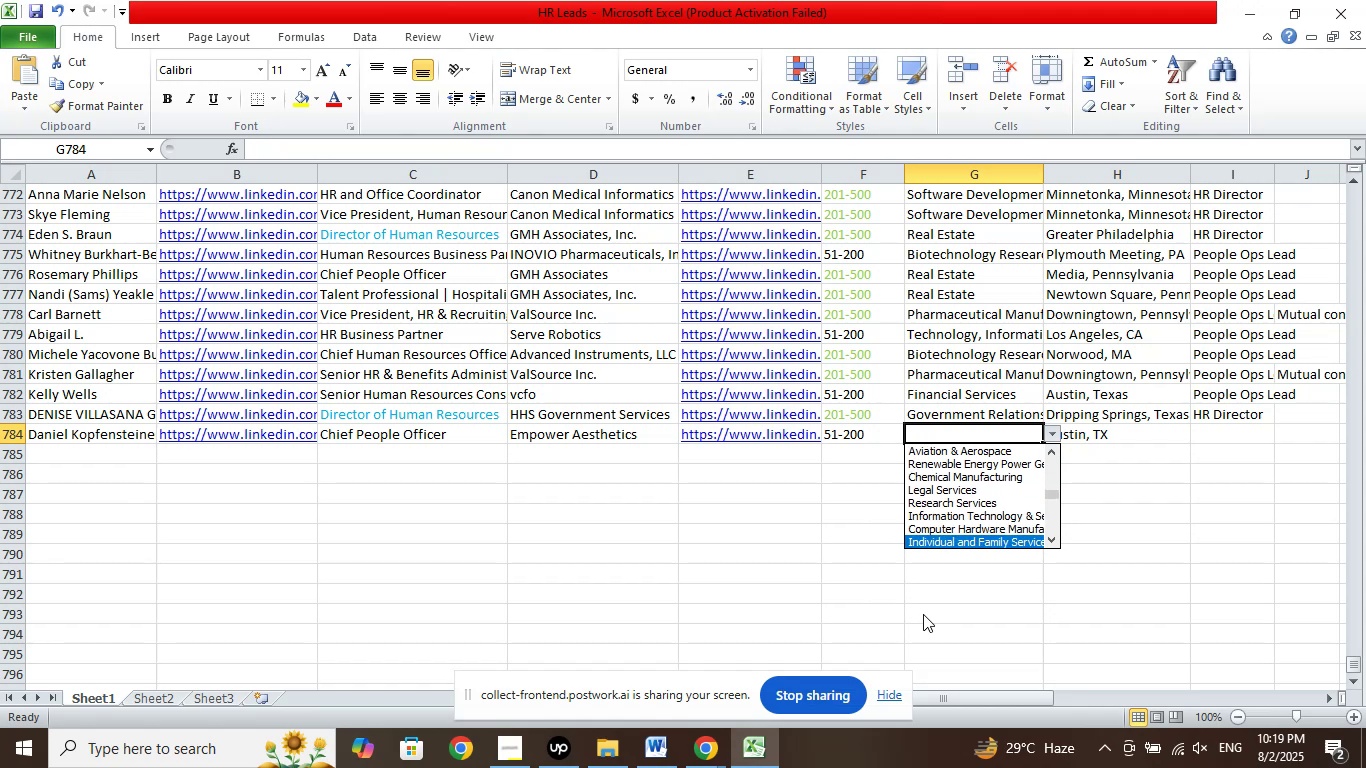 
key(ArrowDown)
 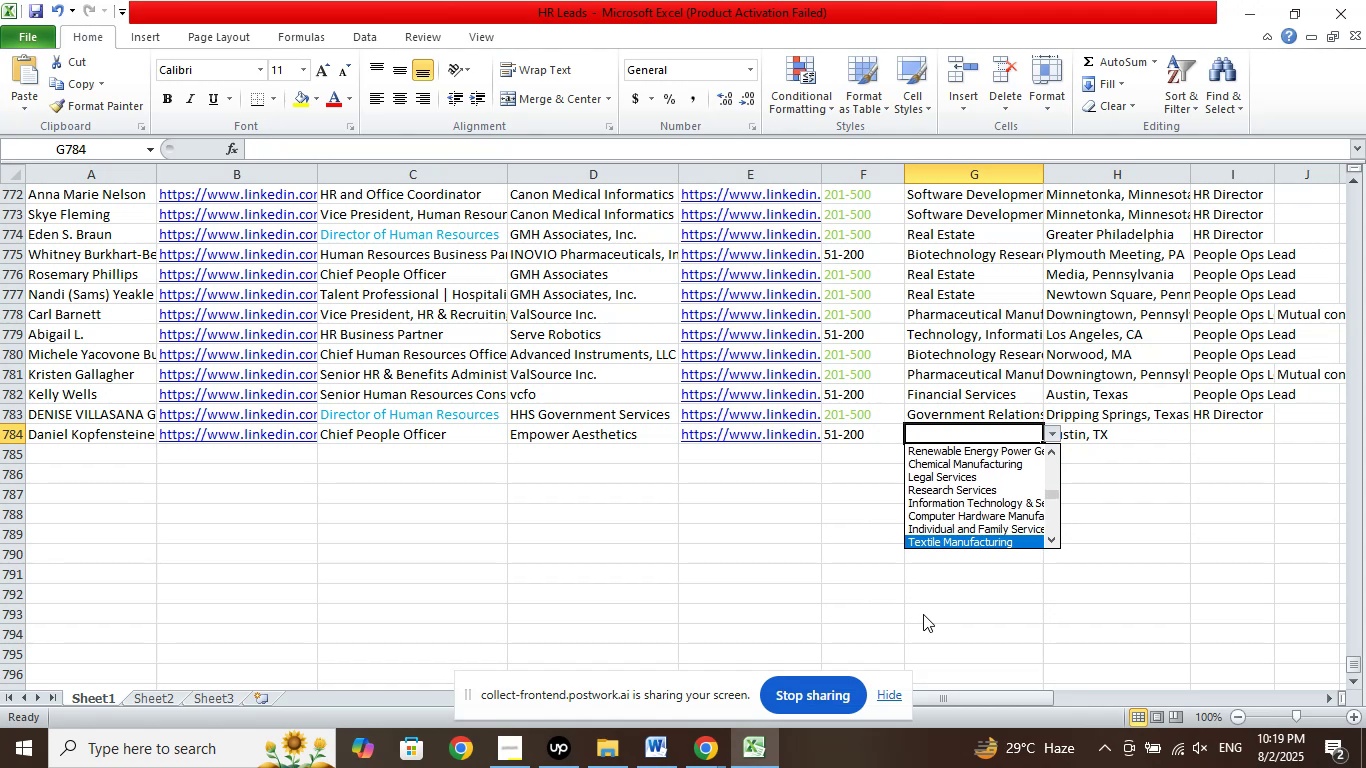 
key(ArrowDown)
 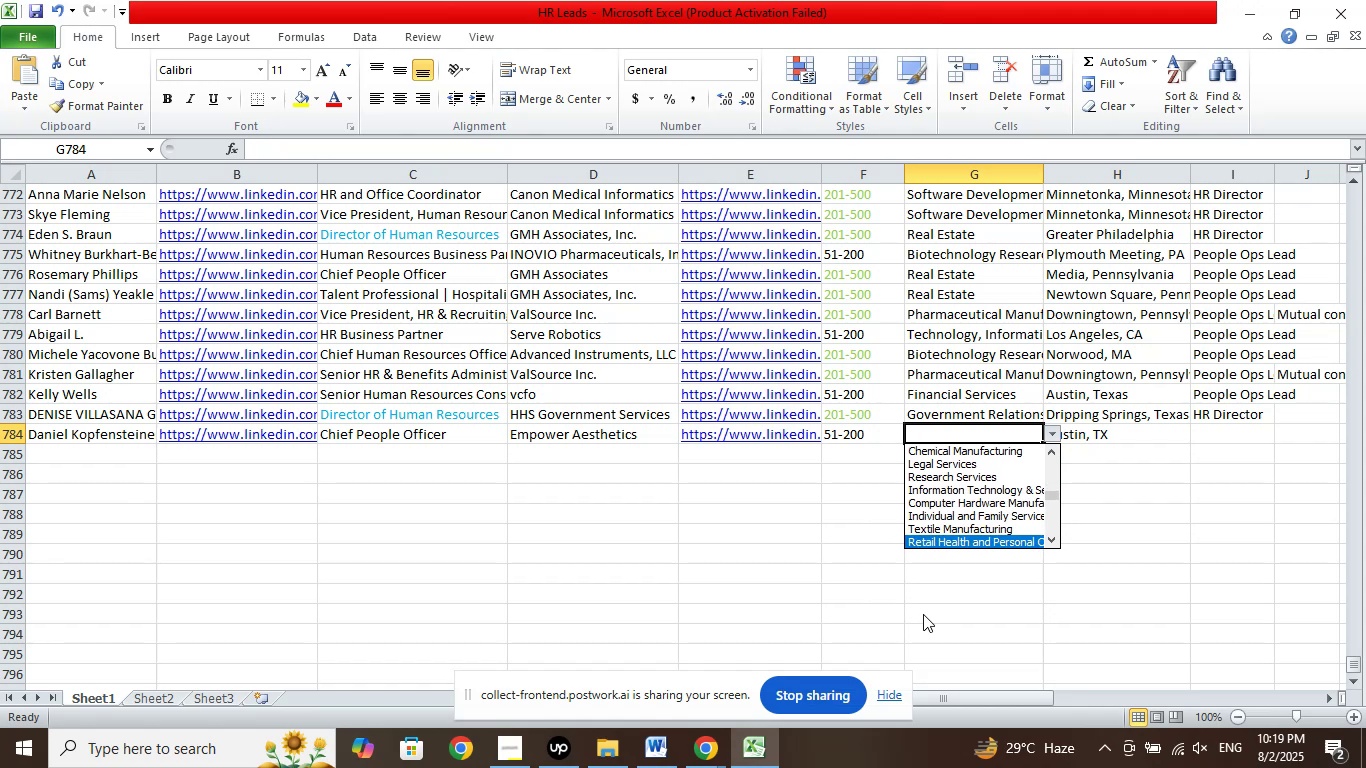 
key(ArrowDown)
 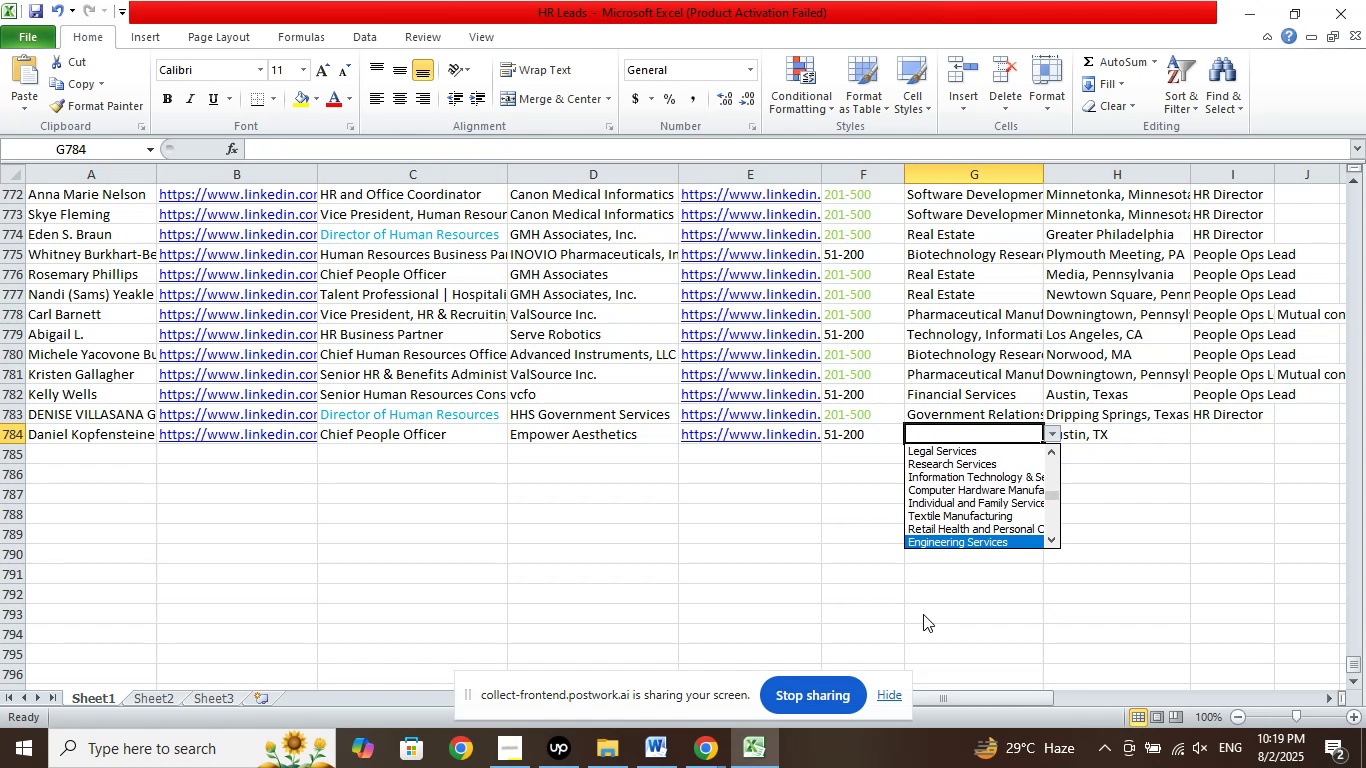 
key(ArrowDown)
 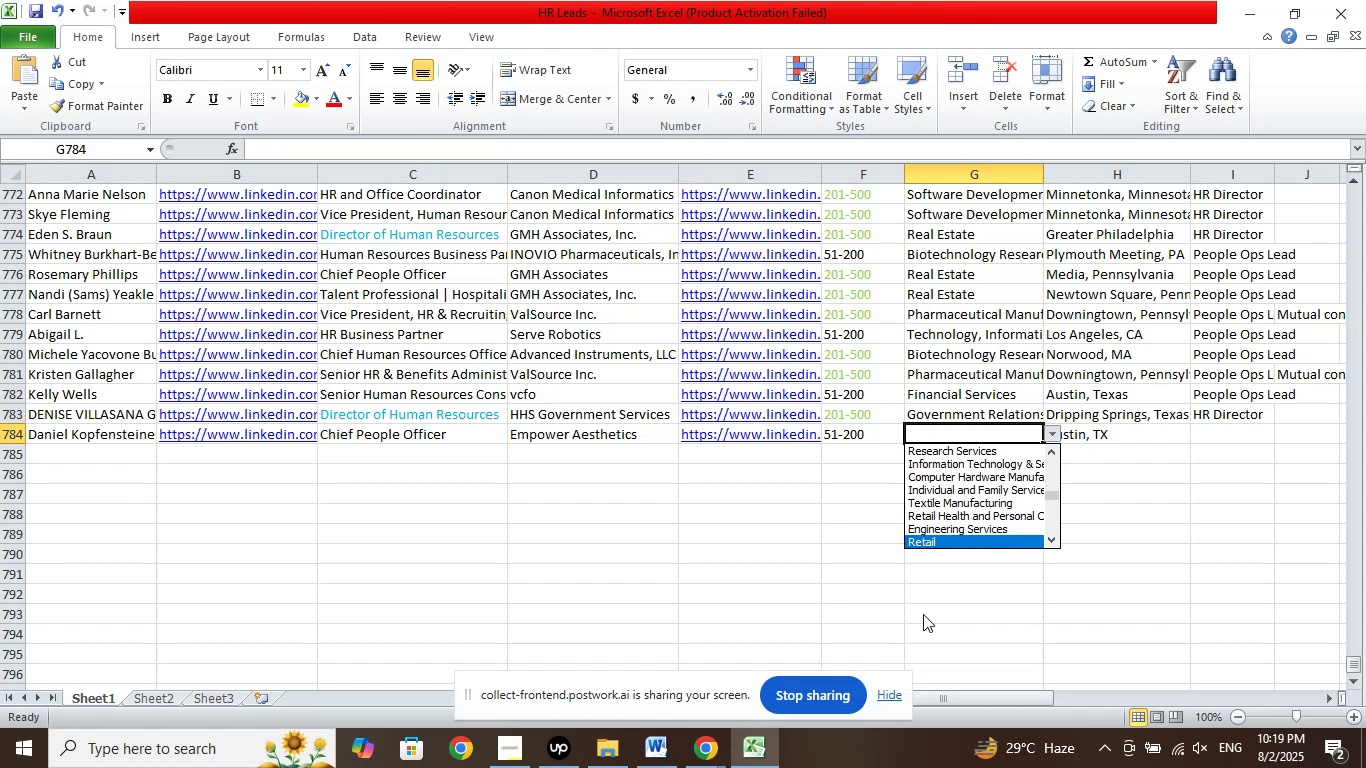 
key(ArrowDown)
 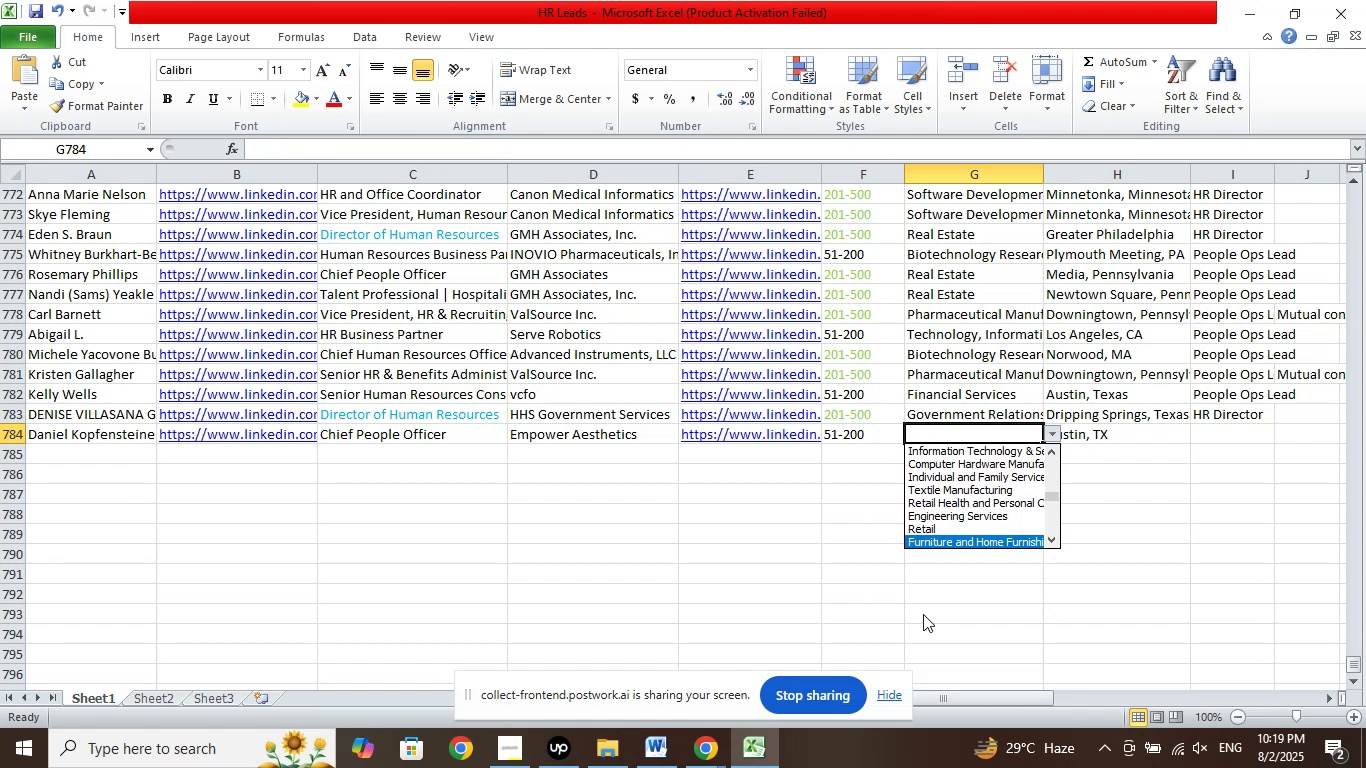 
key(ArrowDown)
 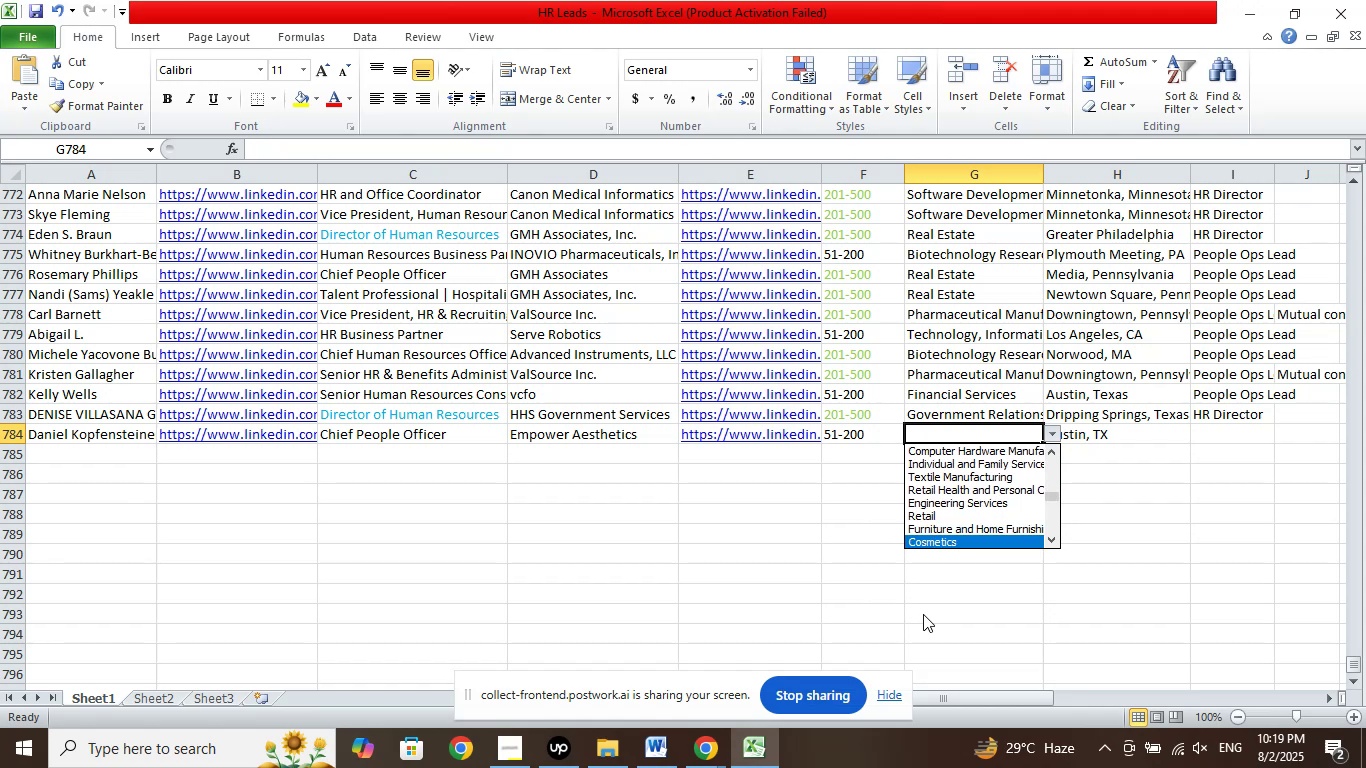 
key(ArrowDown)
 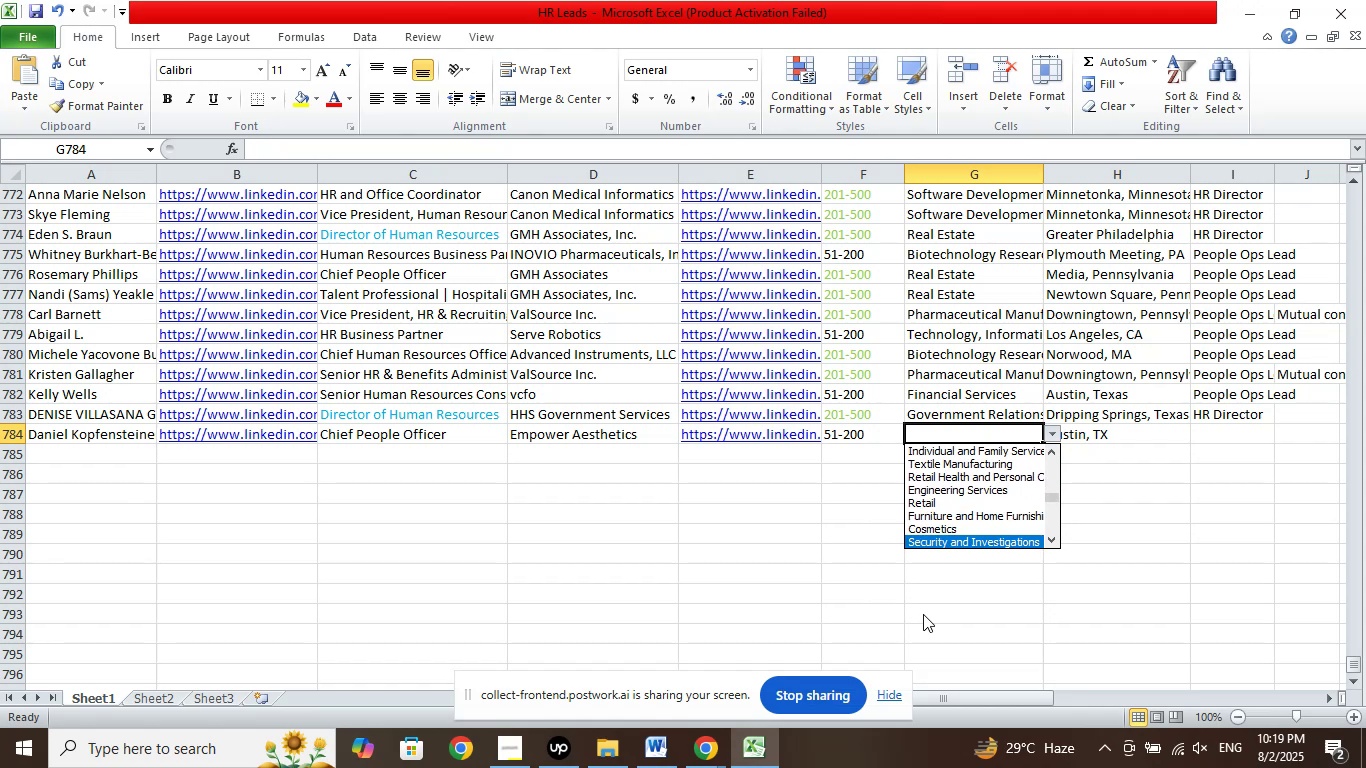 
key(ArrowDown)
 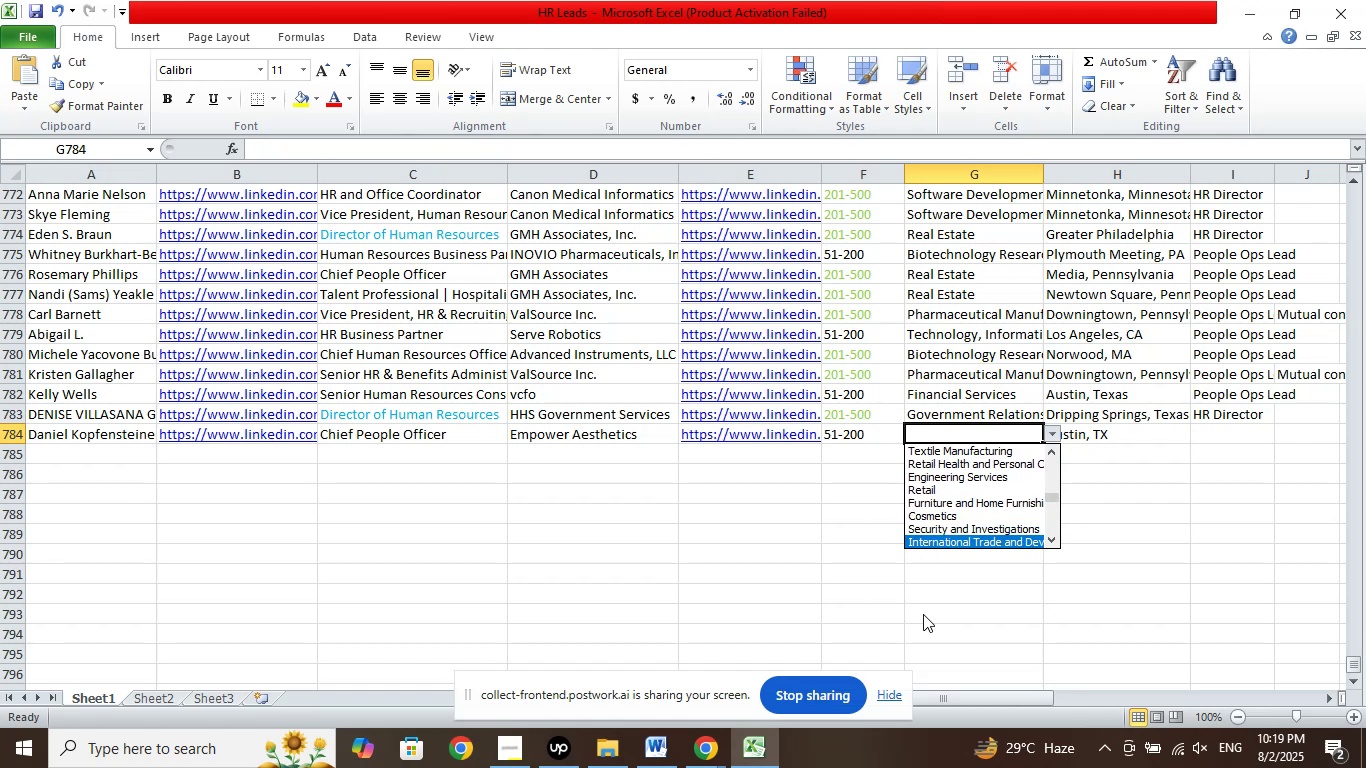 
key(ArrowDown)
 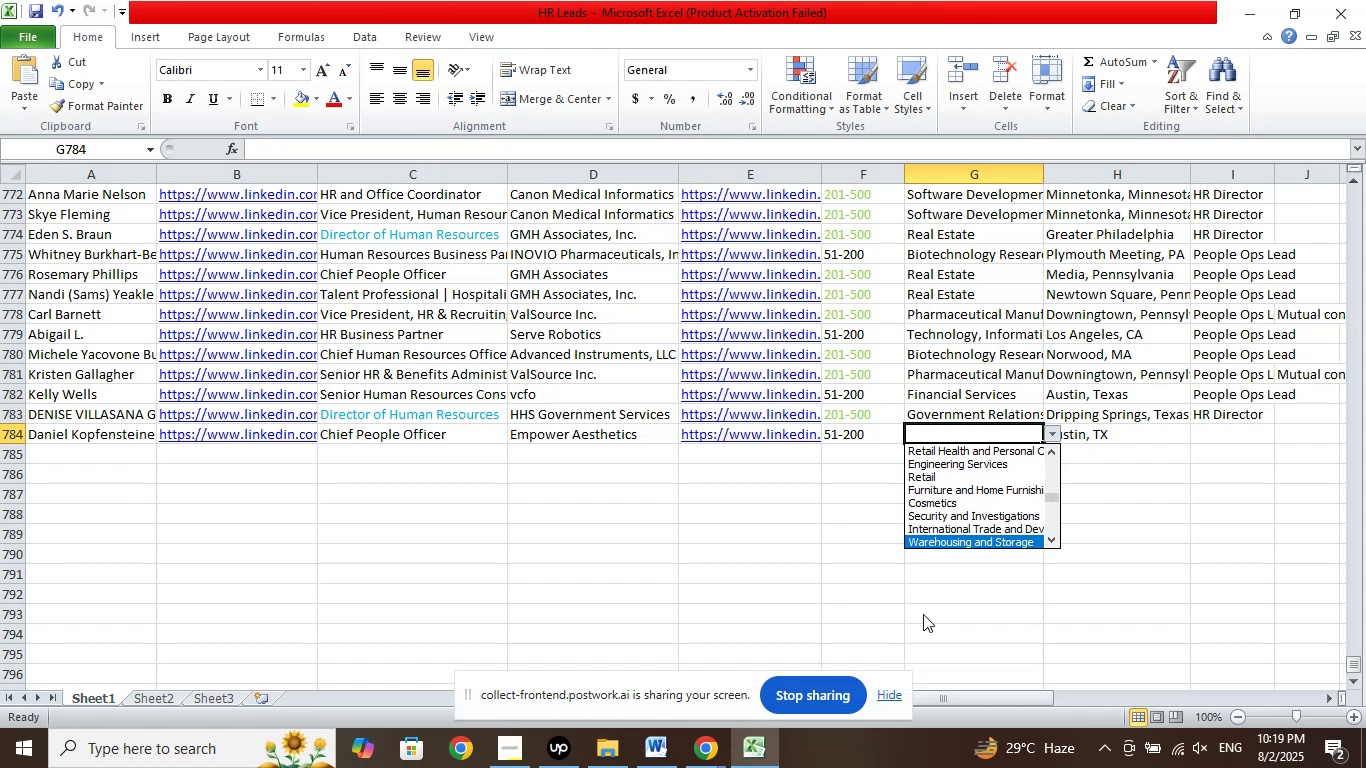 
key(ArrowDown)
 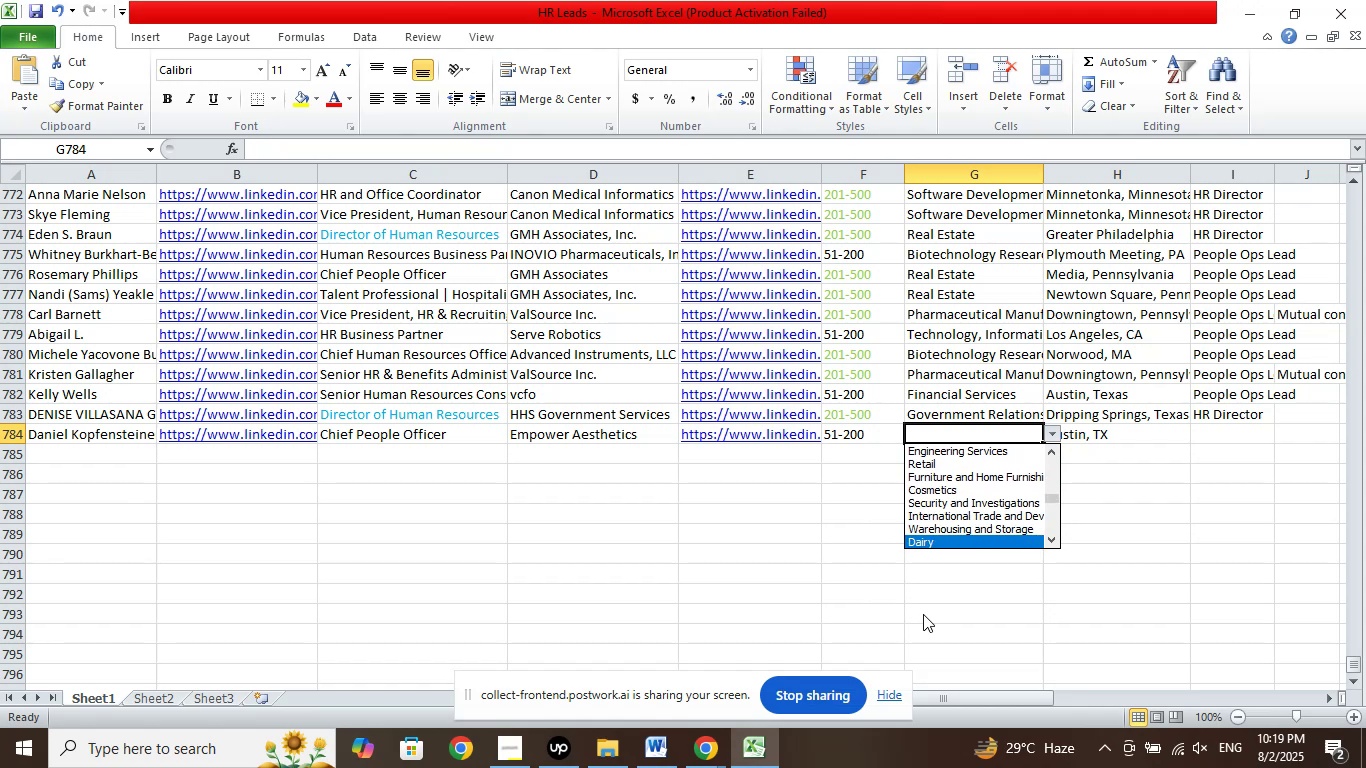 
key(ArrowDown)
 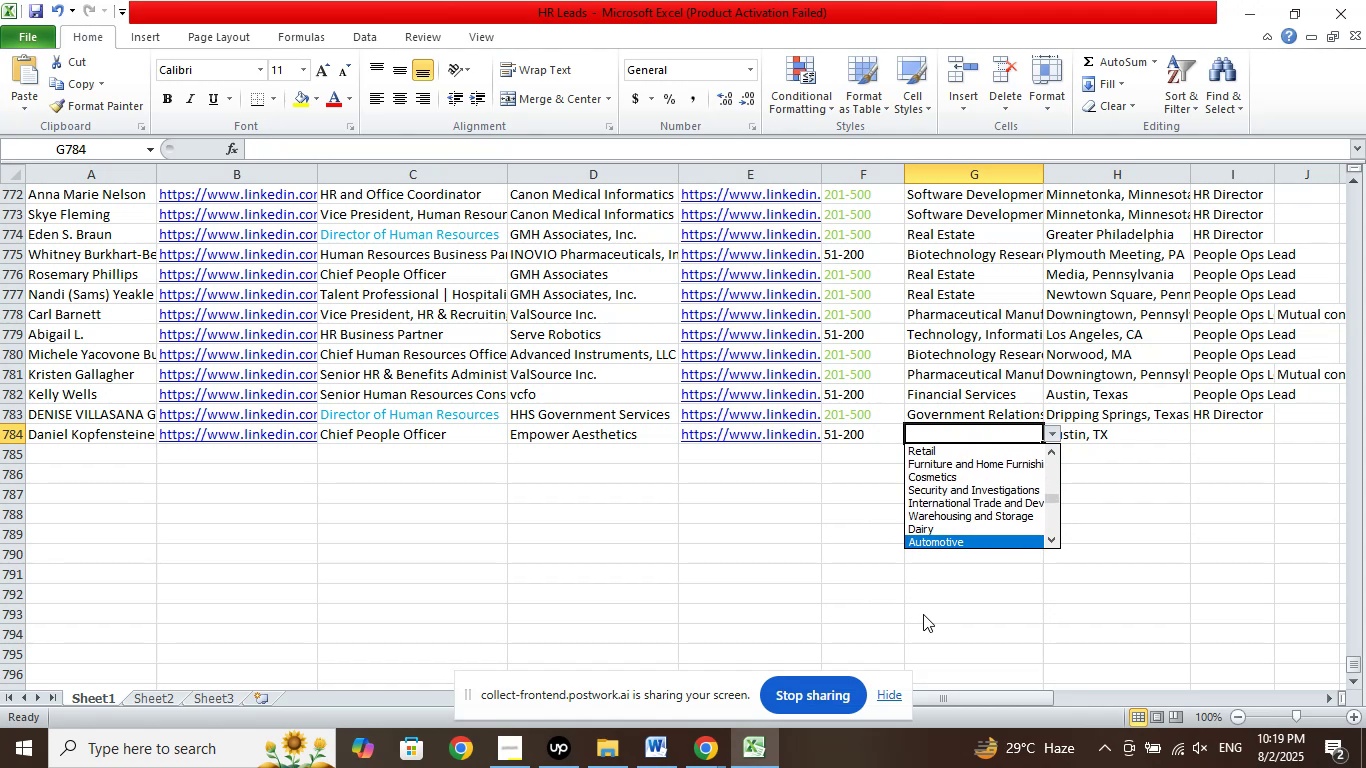 
key(ArrowDown)
 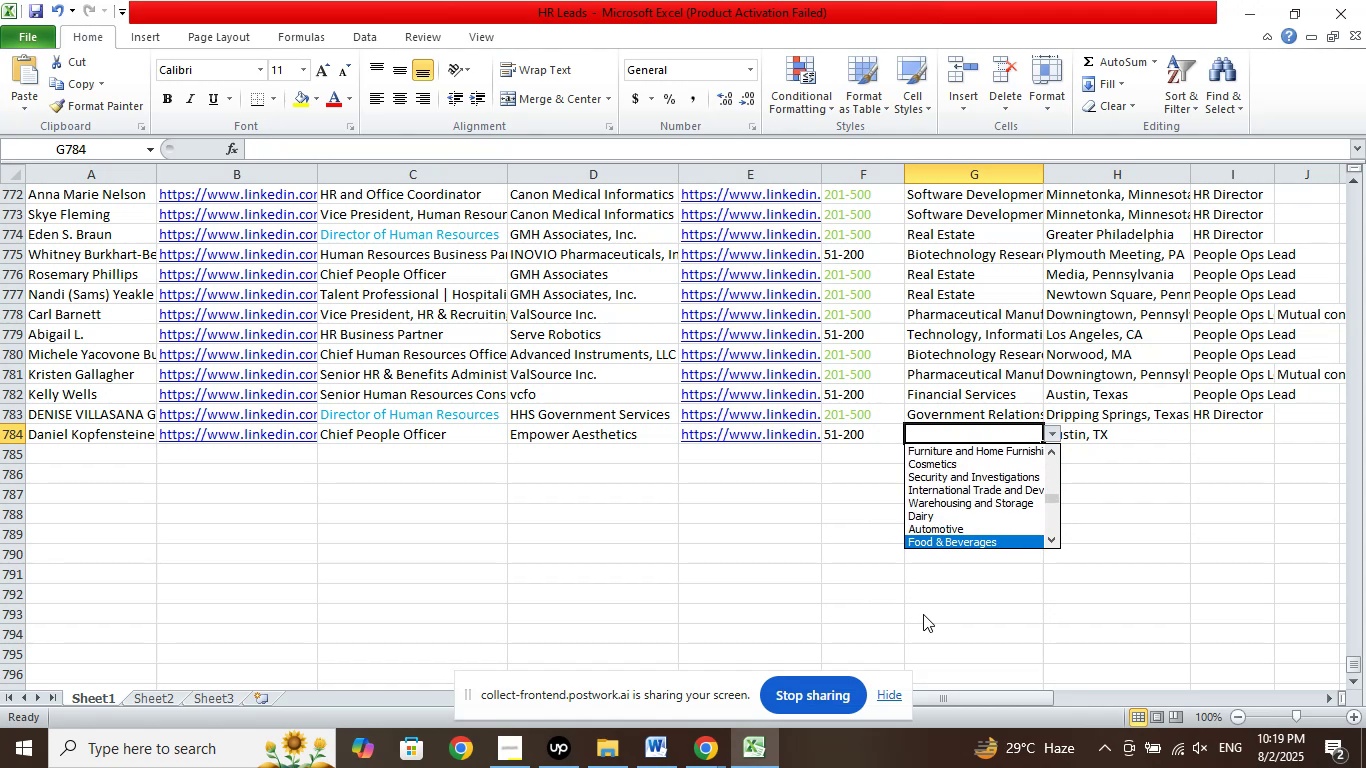 
key(ArrowDown)
 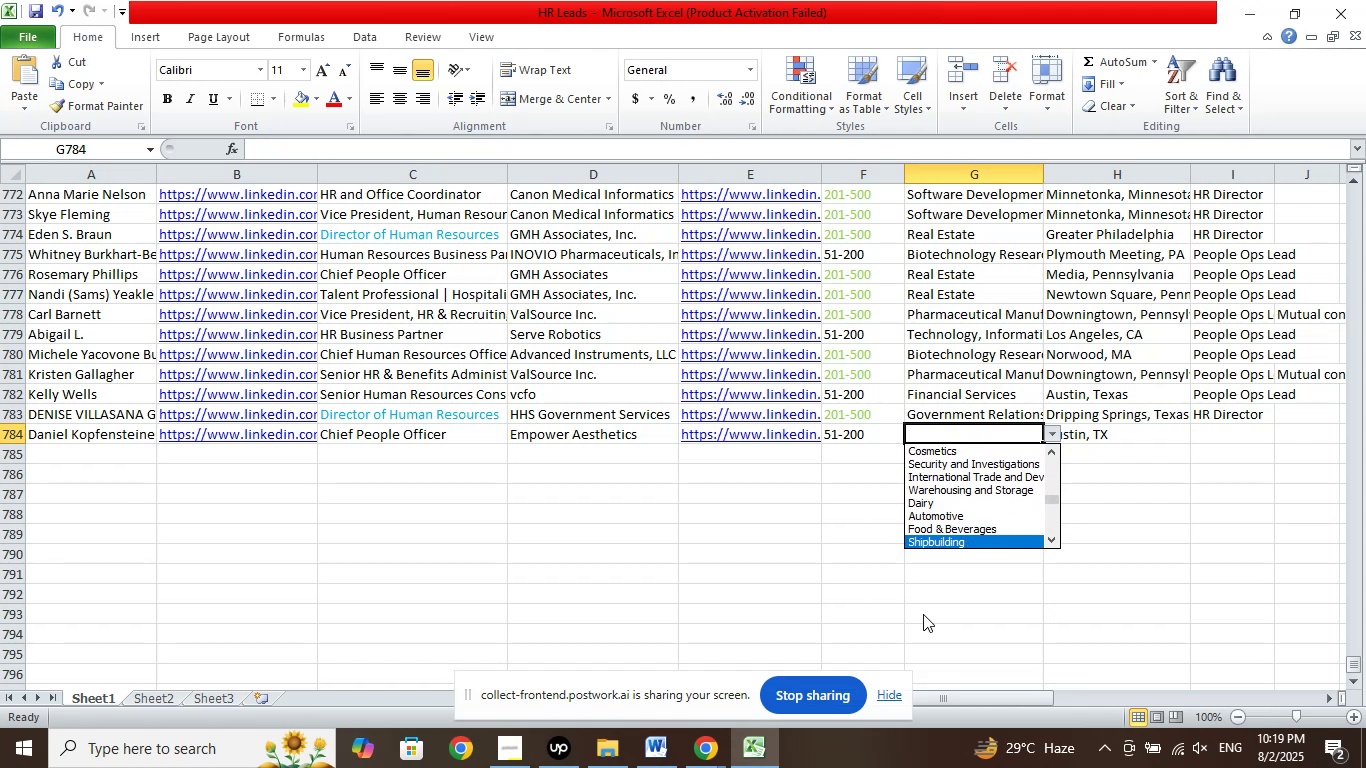 
key(ArrowDown)
 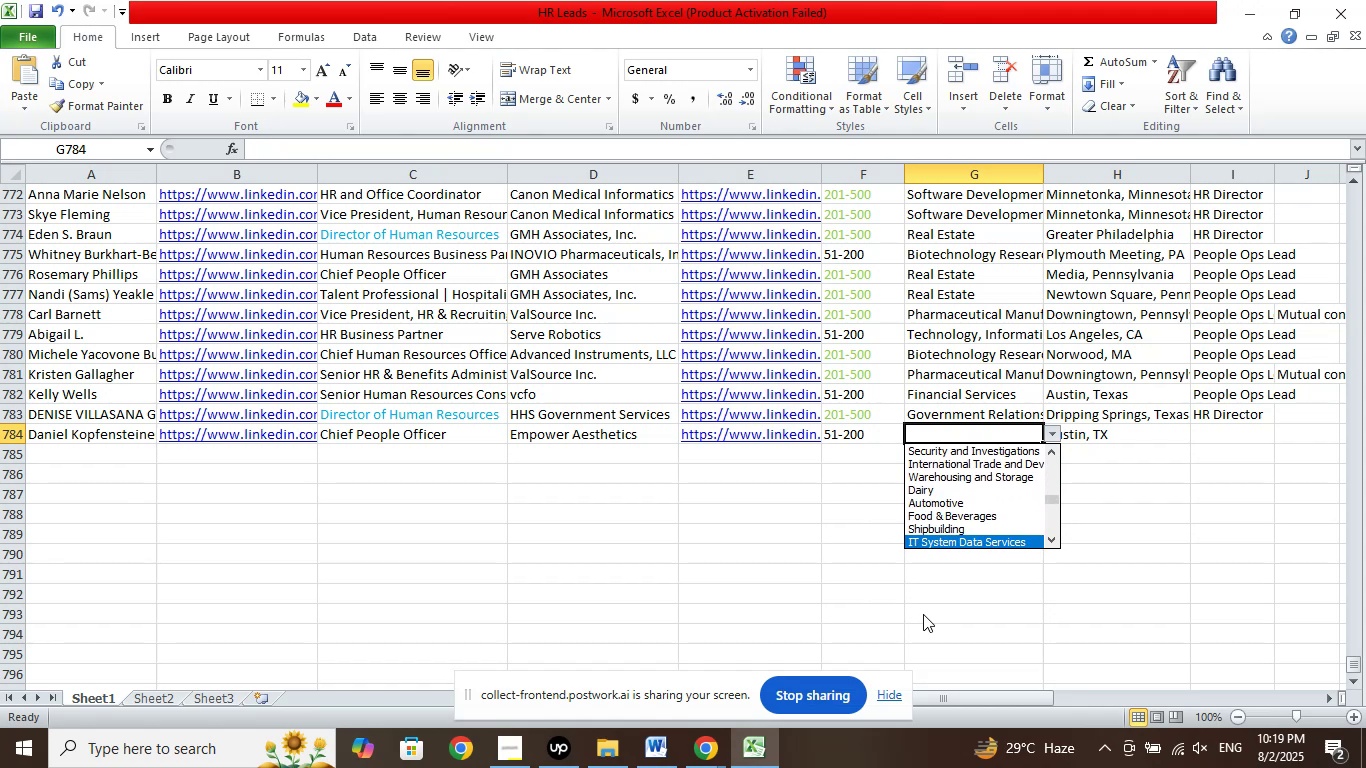 
key(ArrowDown)
 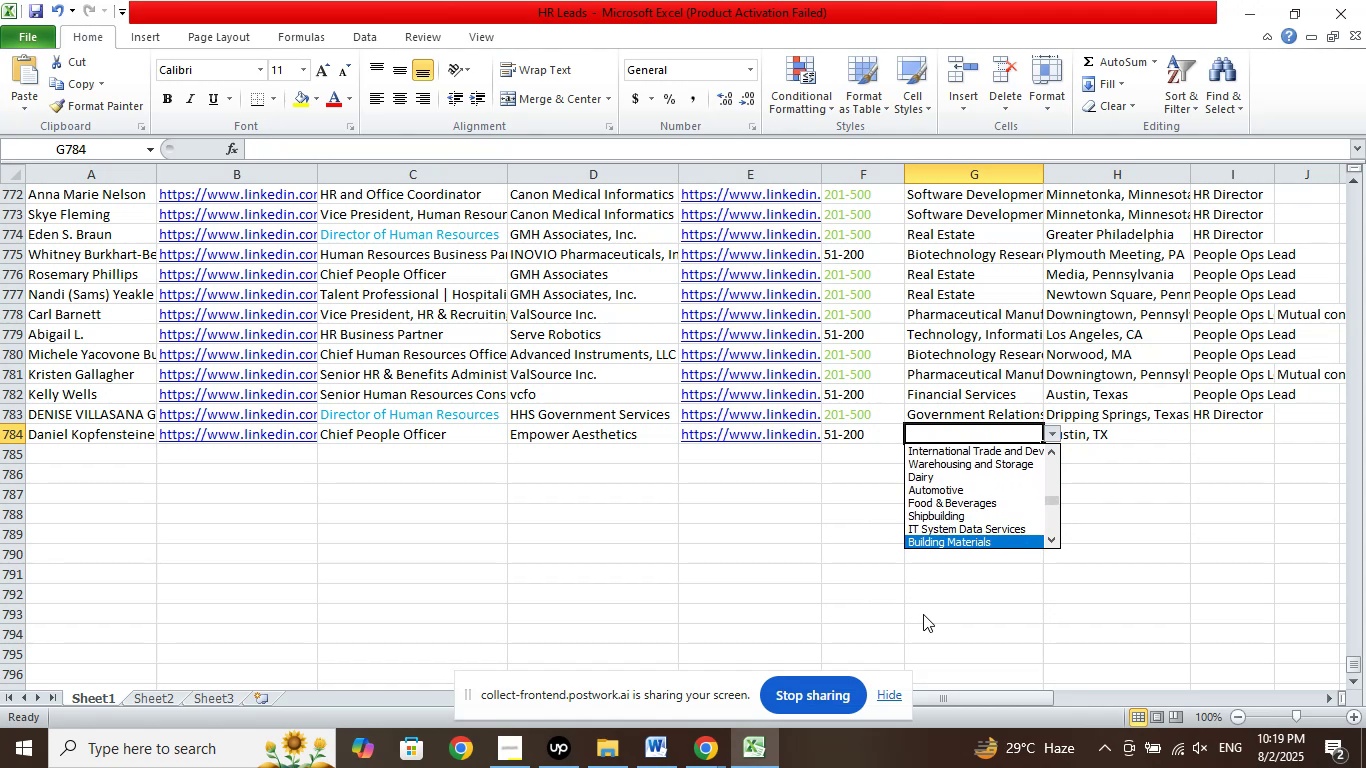 
key(ArrowDown)
 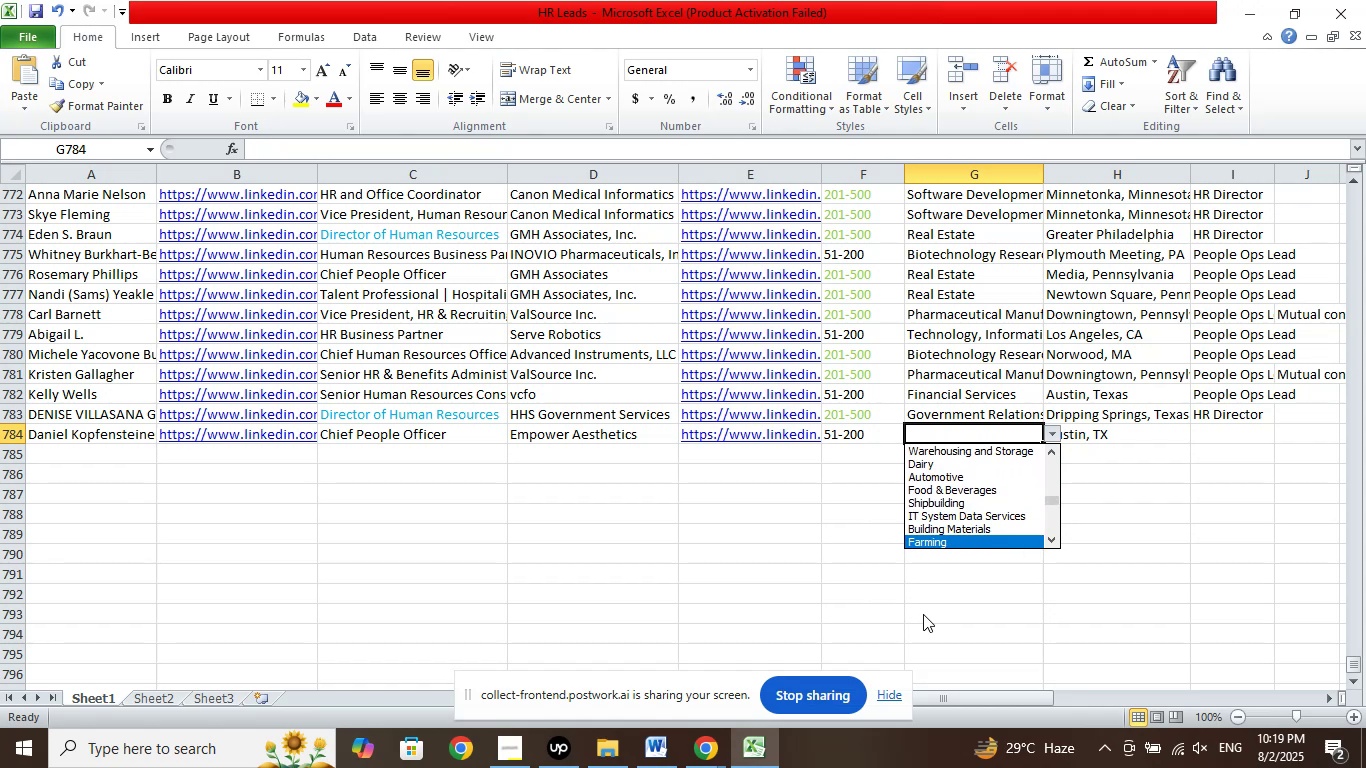 
key(ArrowDown)
 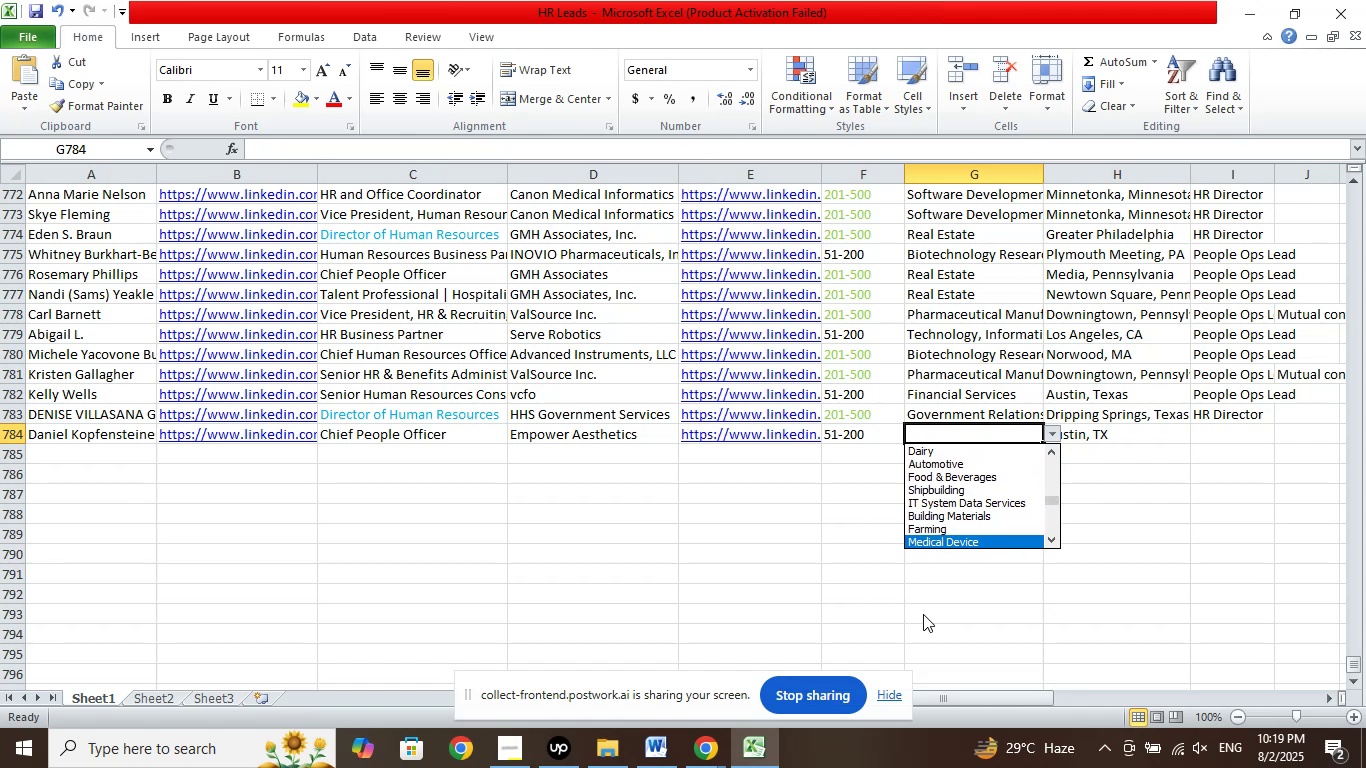 
key(ArrowDown)
 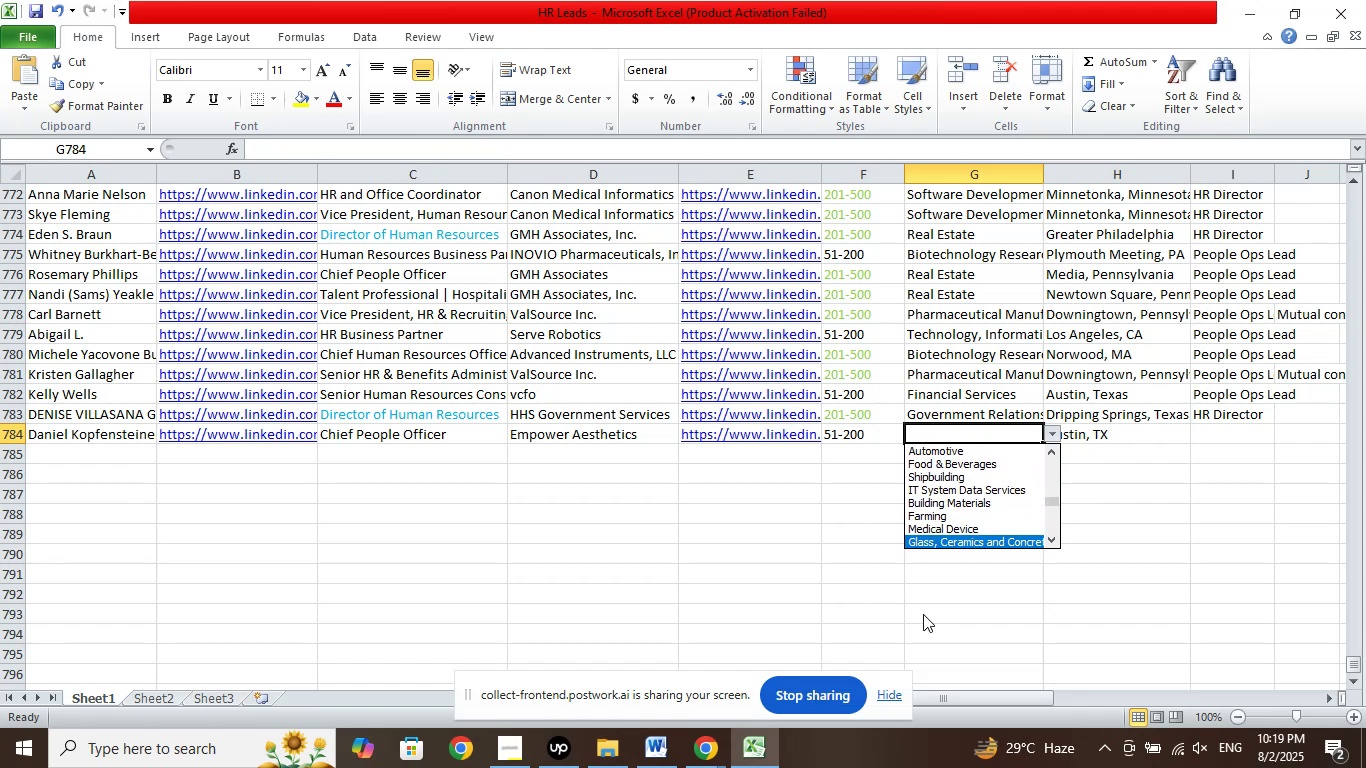 
key(ArrowDown)
 